 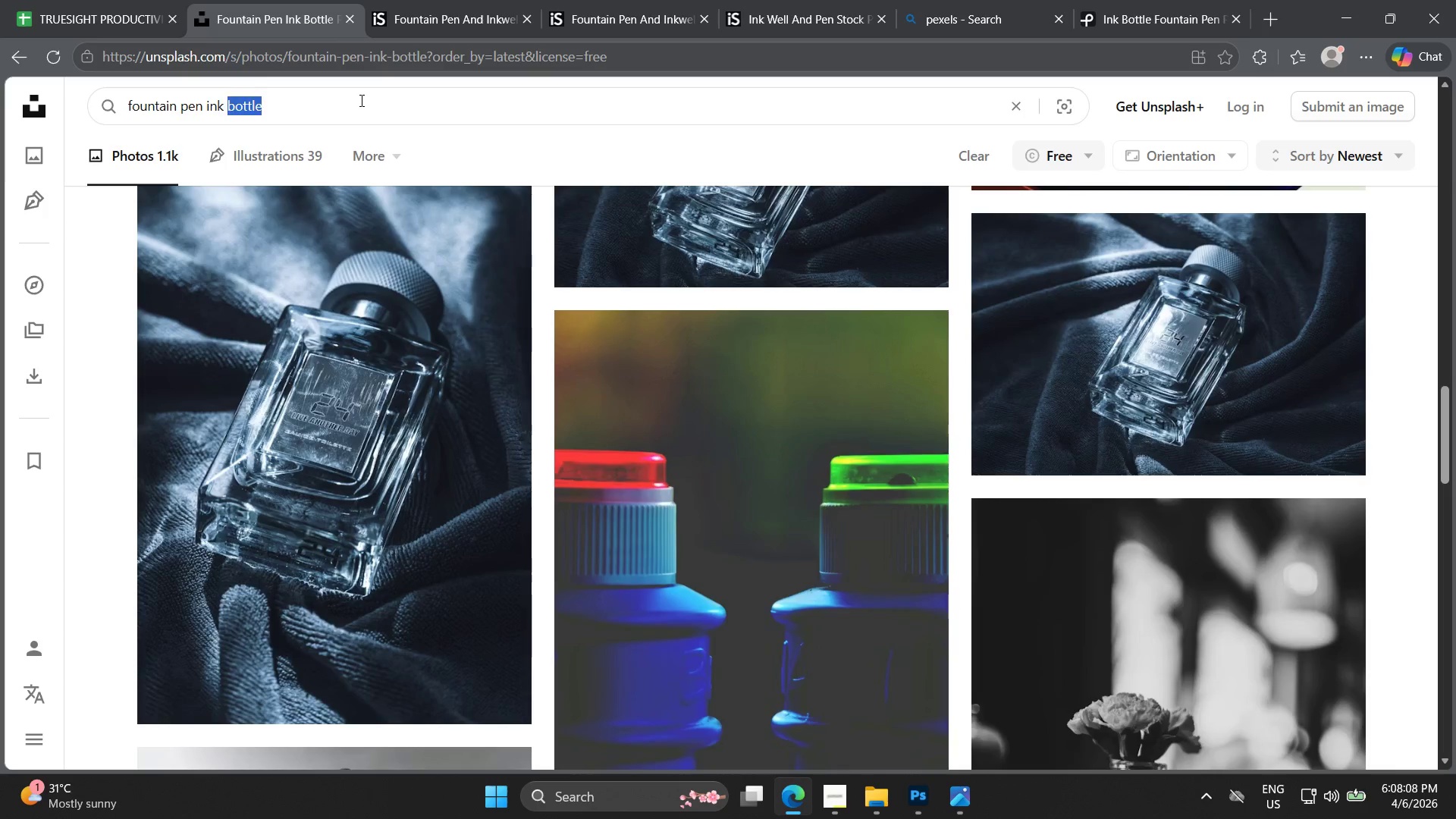 
triple_click([360, 100])
 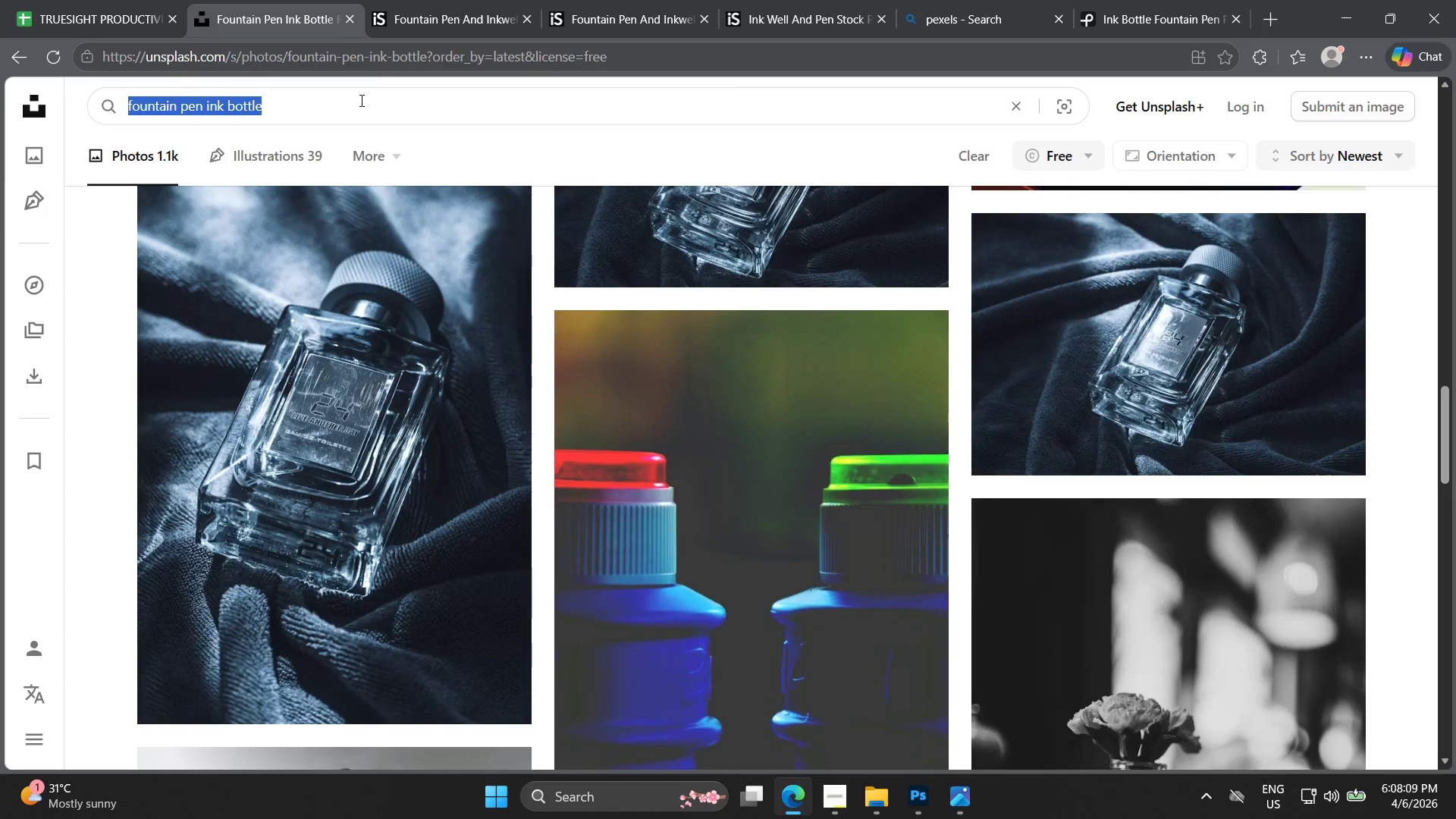 
type(leather journal)
 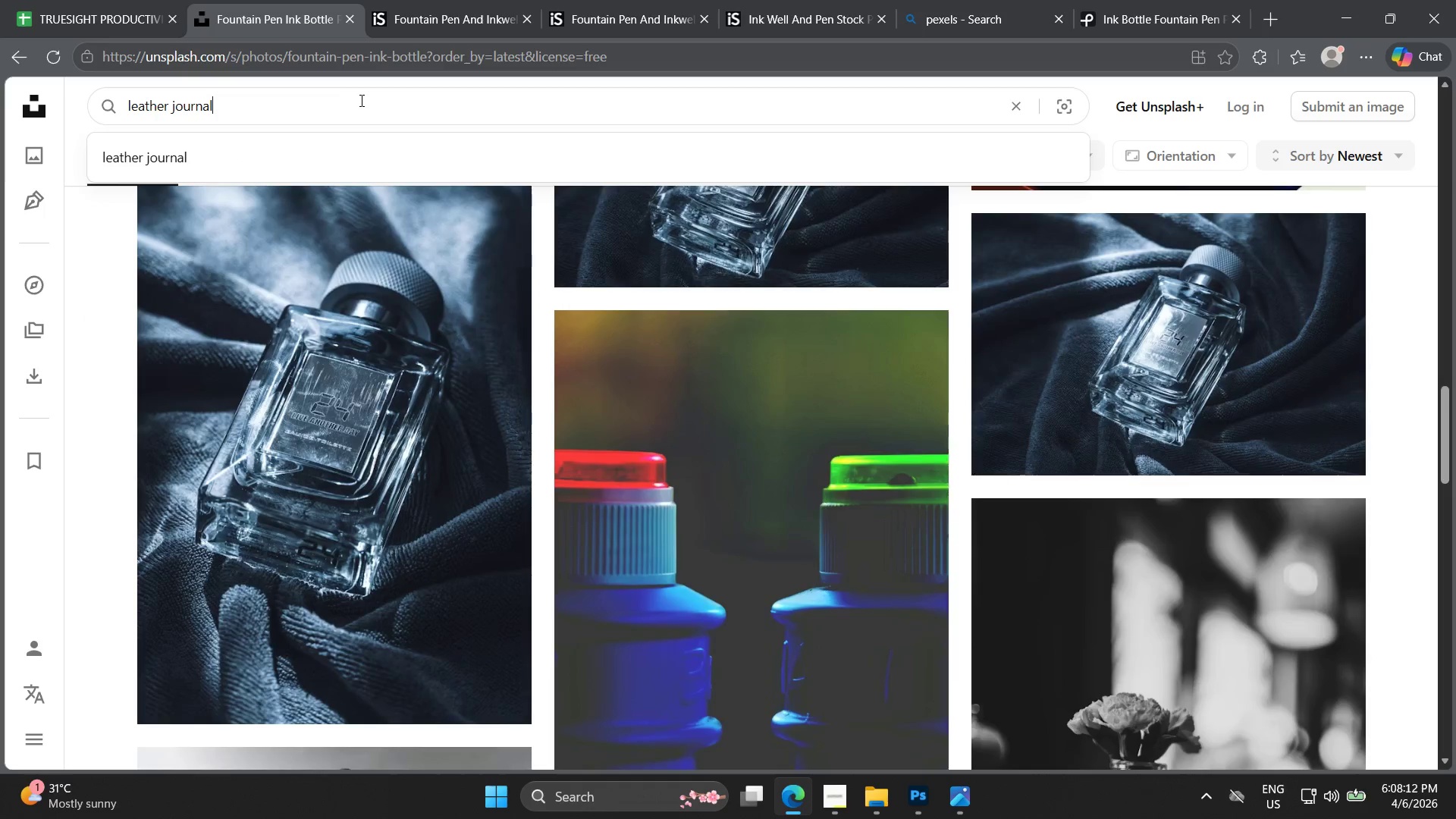 
key(Enter)
 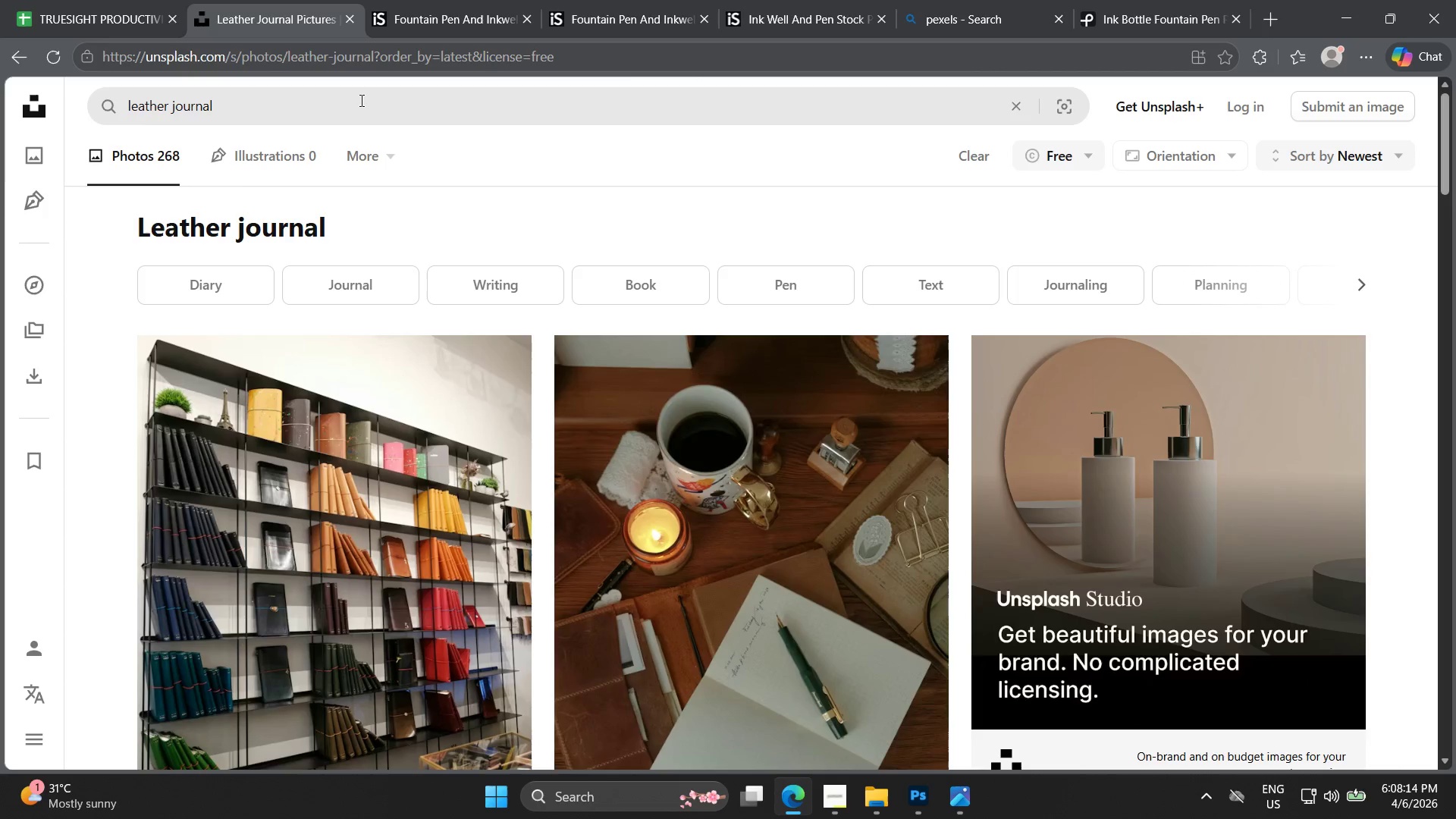 
scroll: coordinate [825, 378], scroll_direction: down, amount: 5.0
 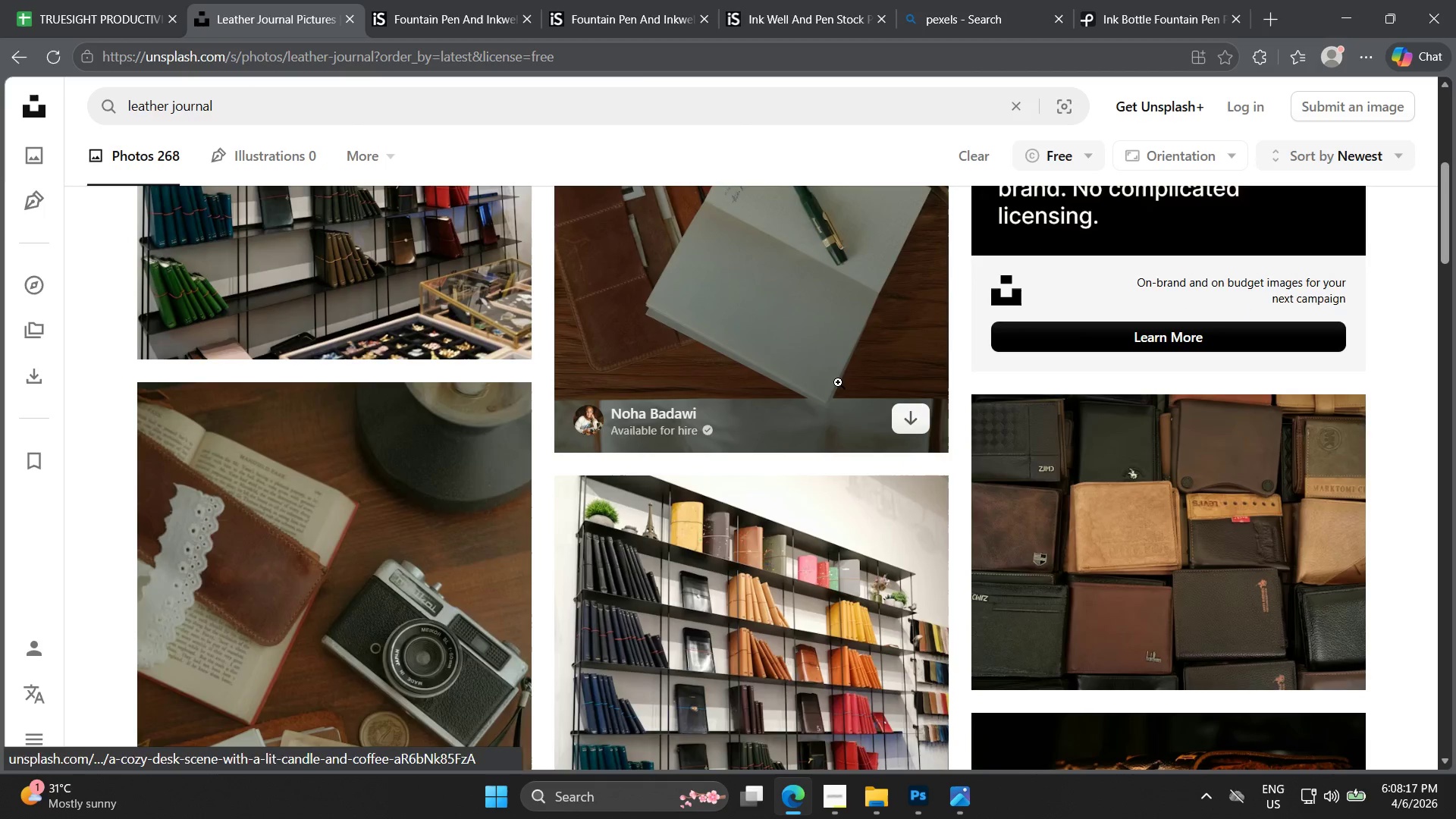 
scroll: coordinate [846, 387], scroll_direction: up, amount: 3.0
 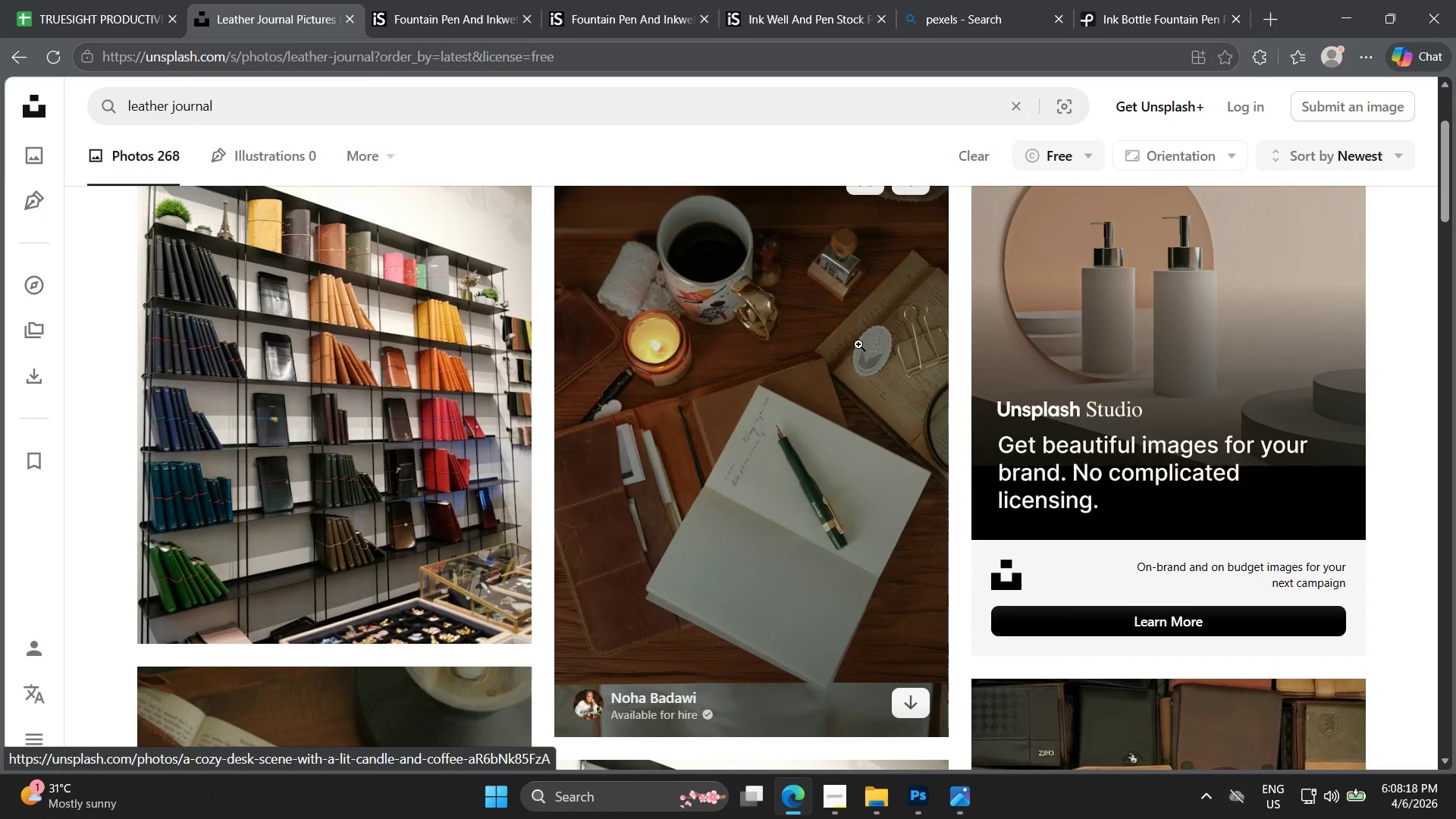 
left_click([838, 402])
 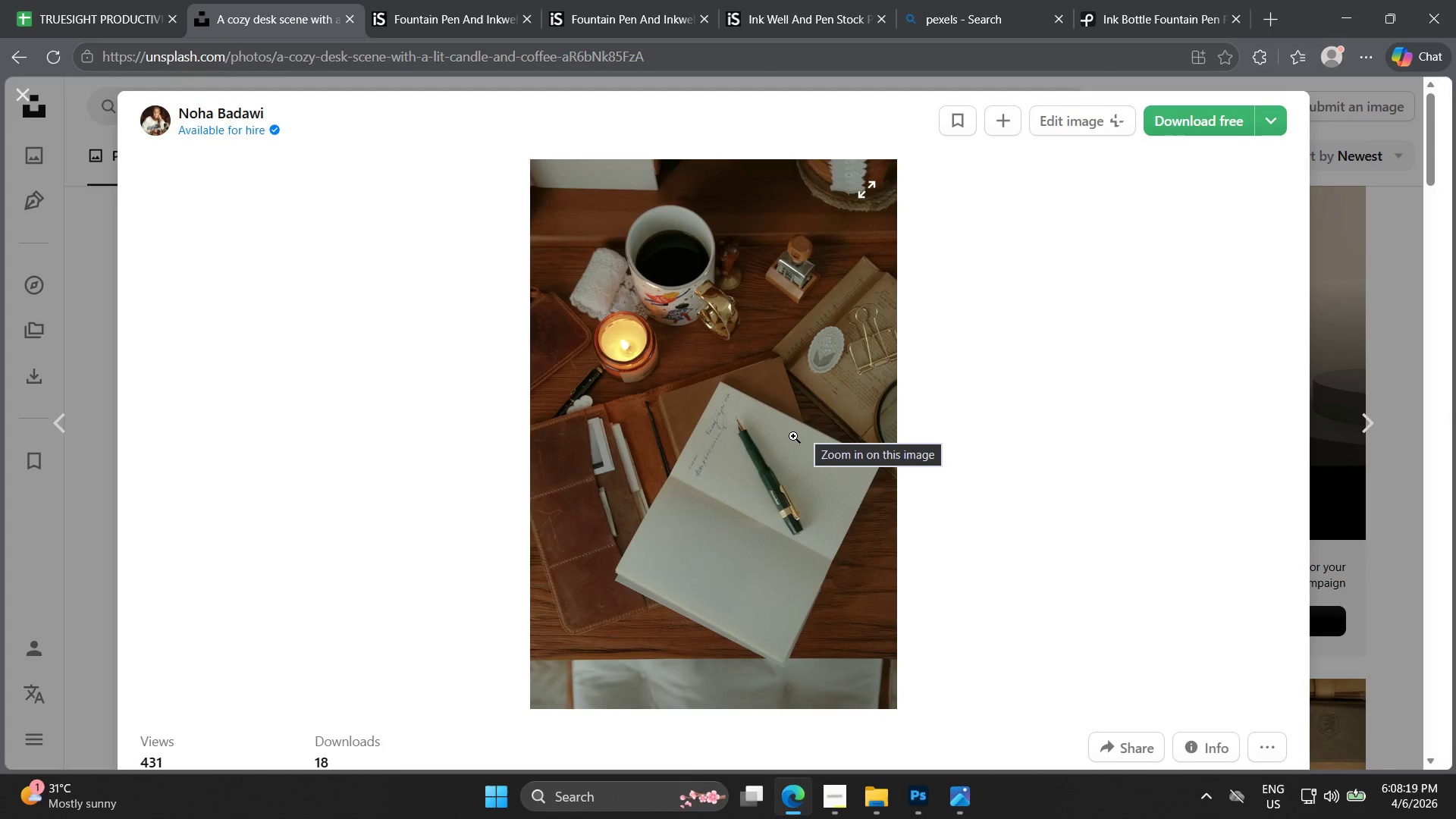 
key(Escape)
 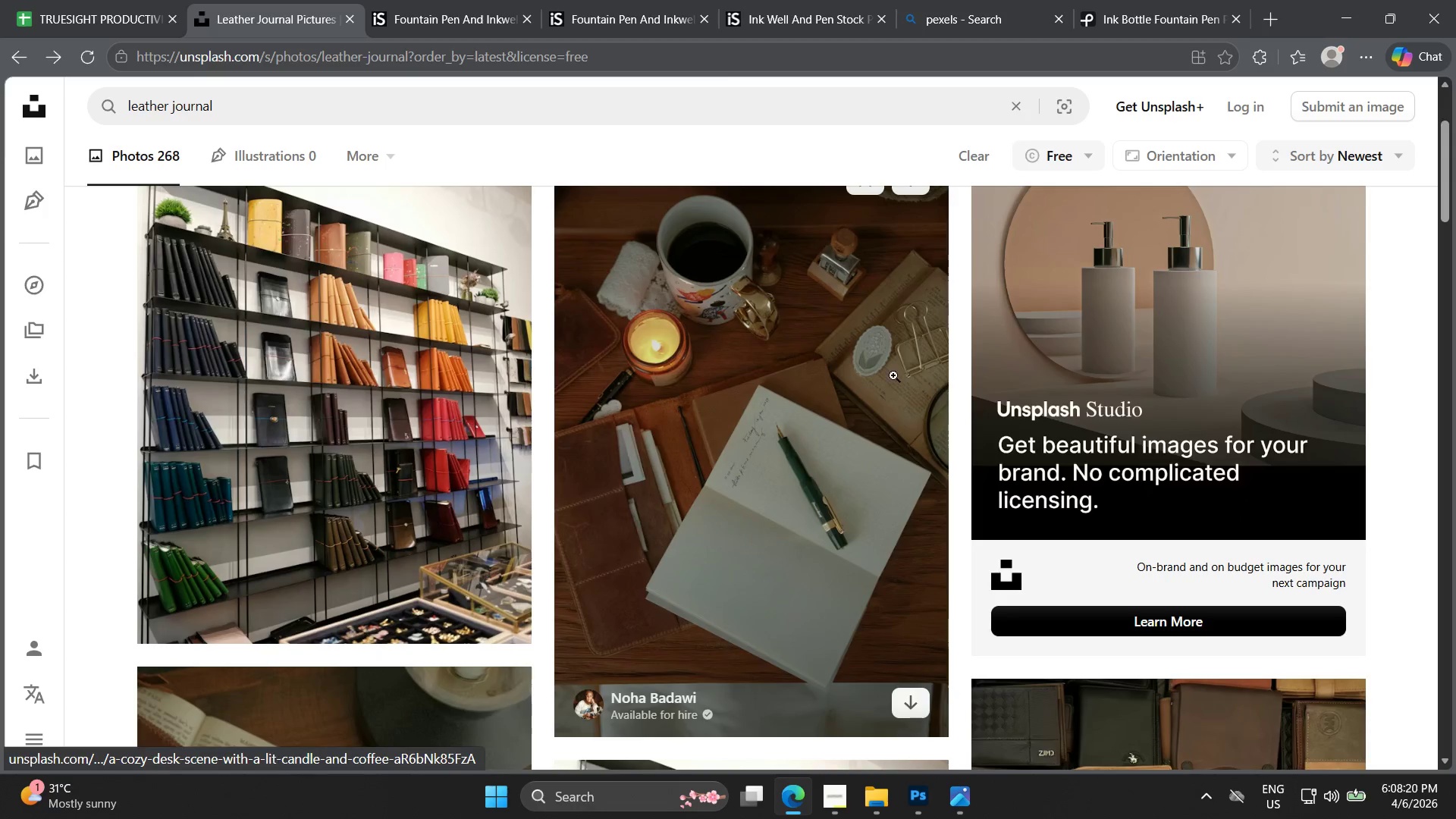 
scroll: coordinate [889, 403], scroll_direction: down, amount: 26.0
 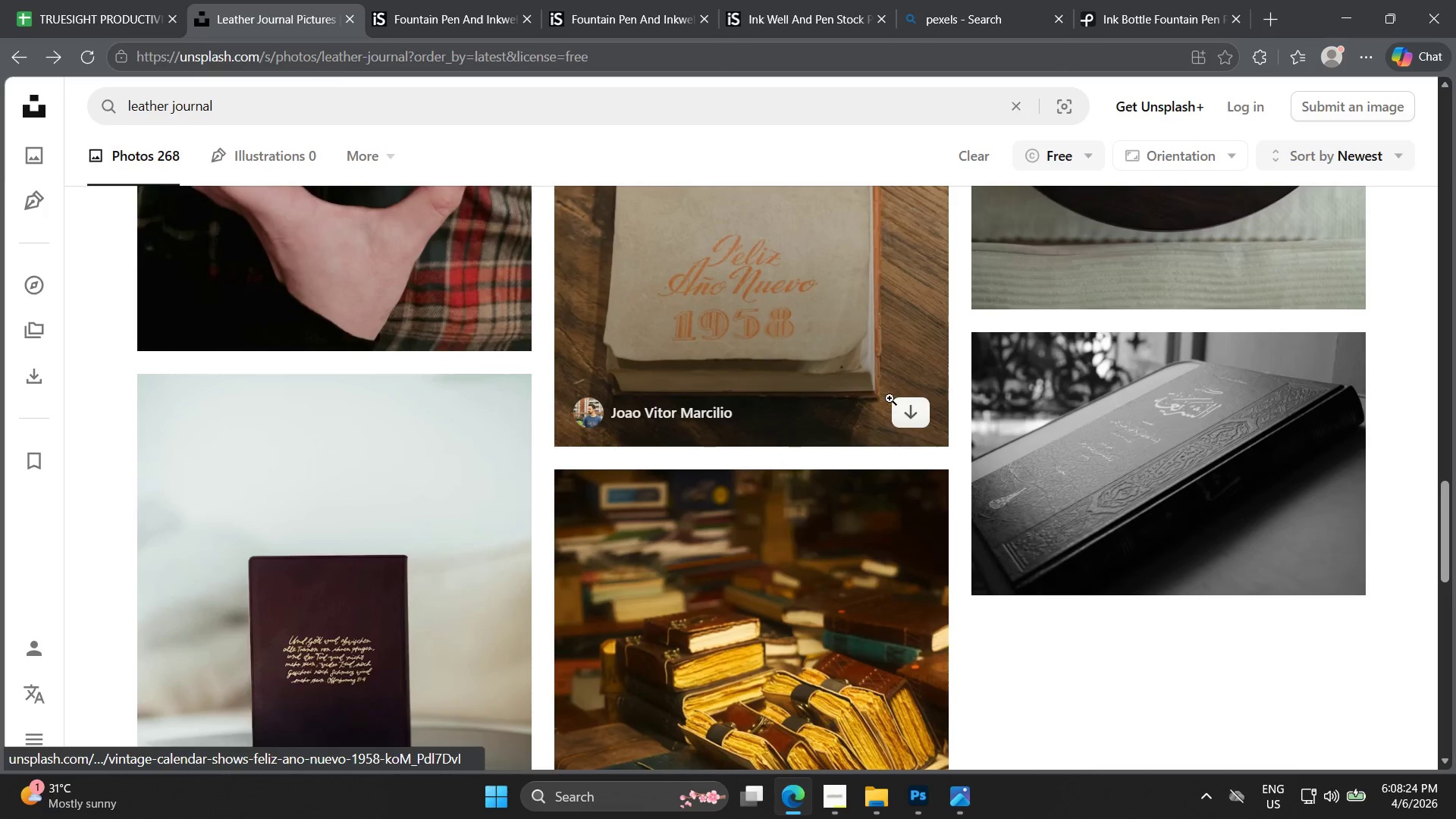 
scroll: coordinate [888, 401], scroll_direction: down, amount: 9.0
 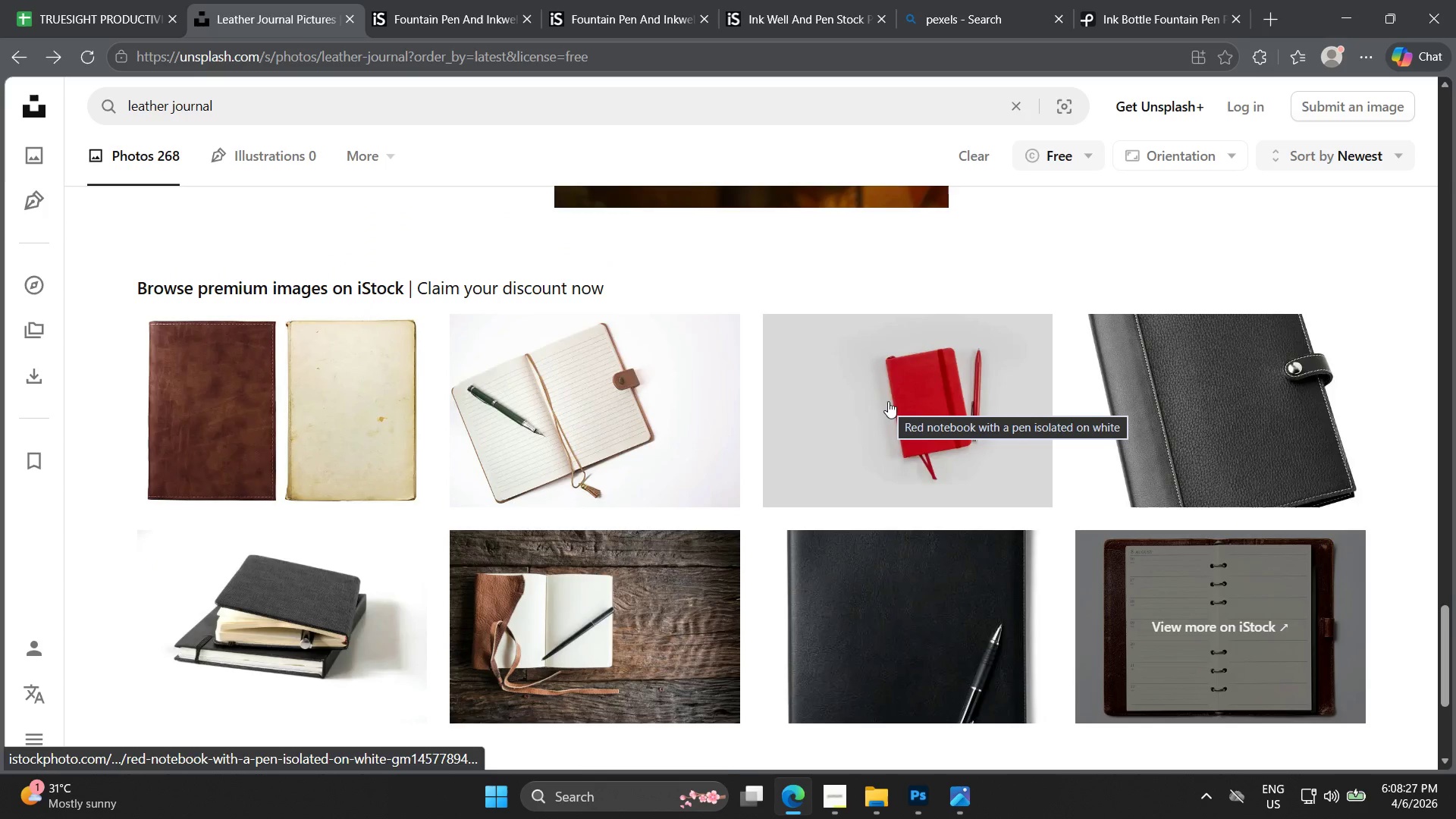 
scroll: coordinate [904, 381], scroll_direction: up, amount: 18.0
 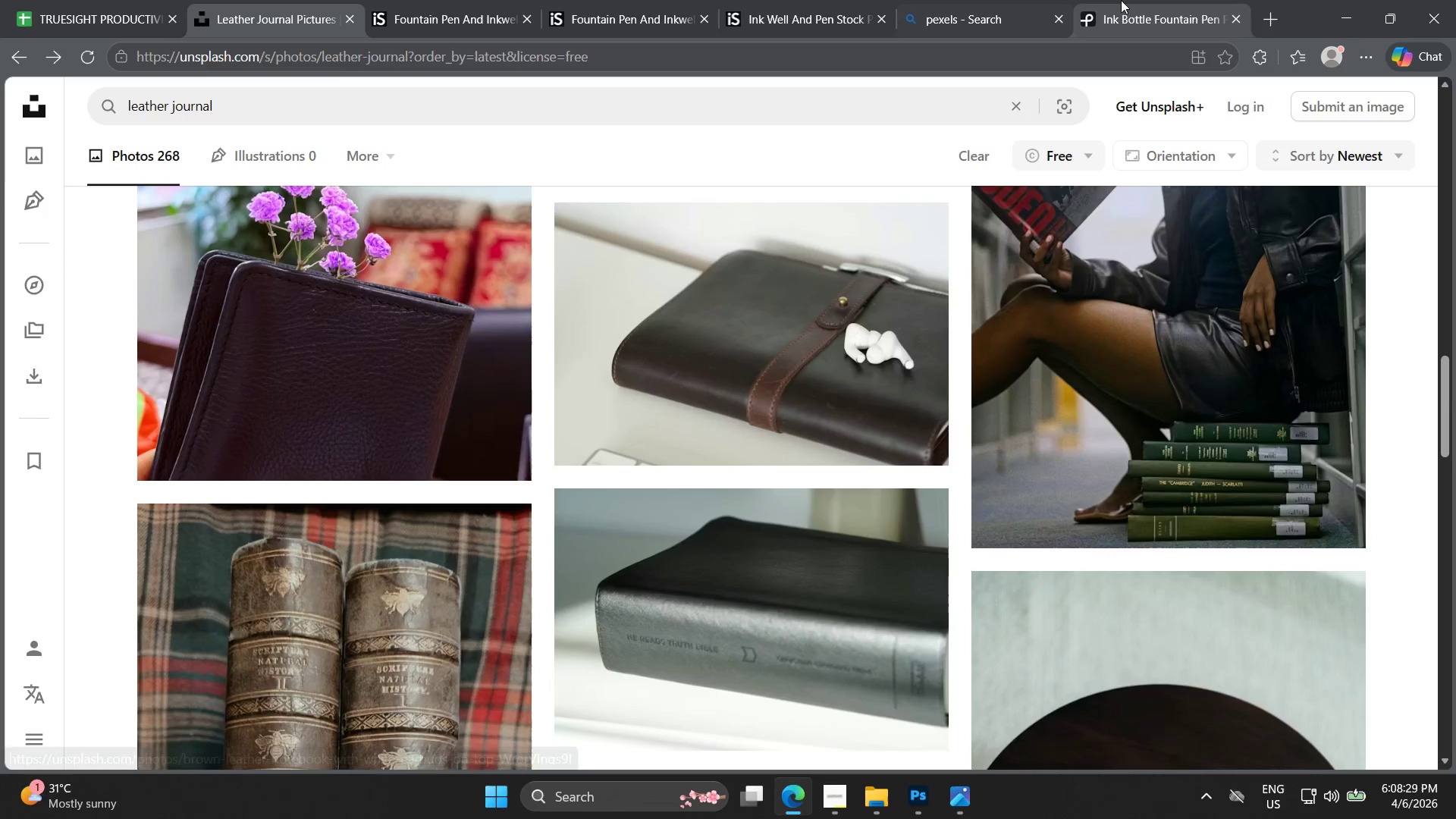 
left_click([1129, 0])
 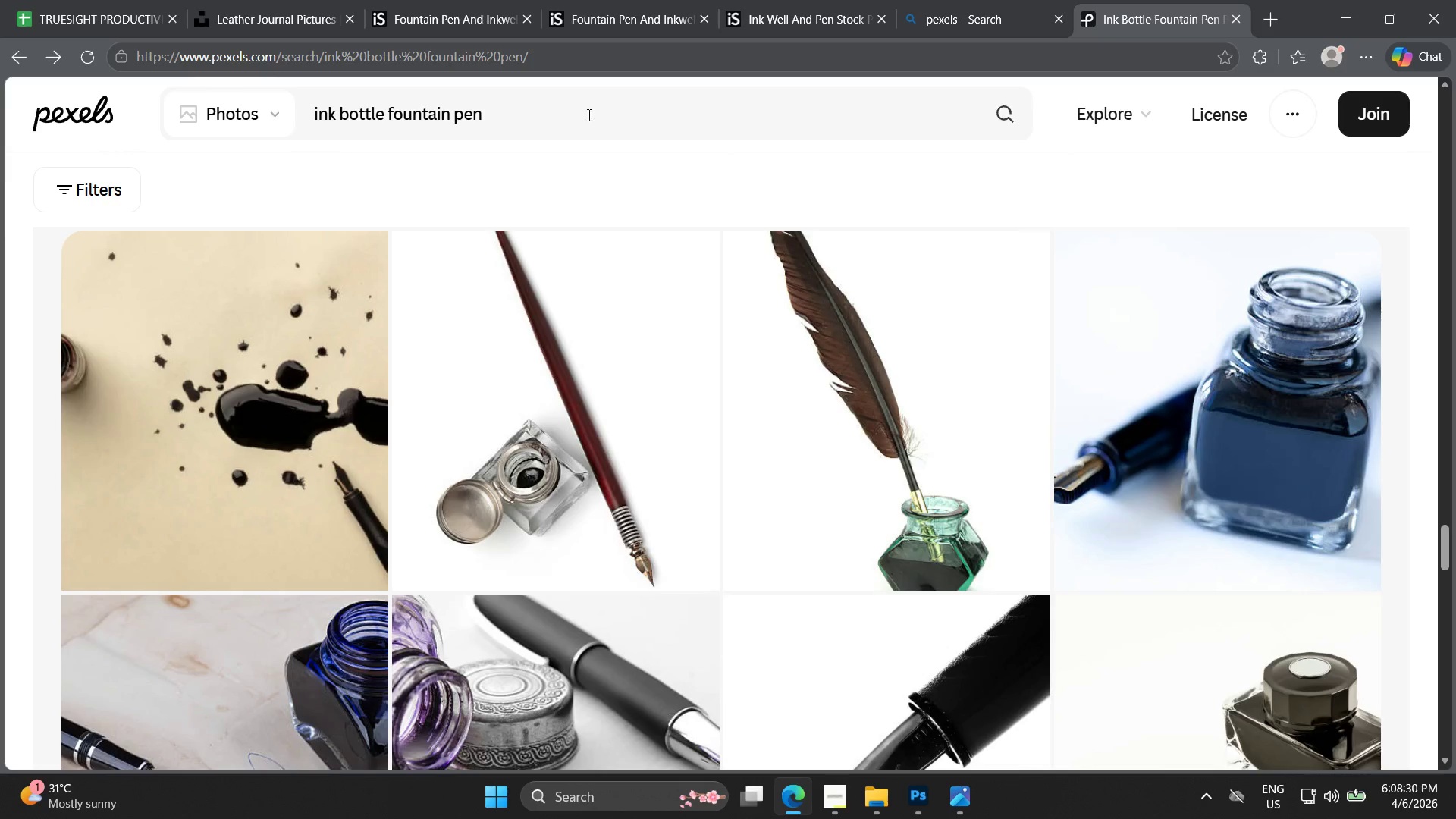 
double_click([588, 123])
 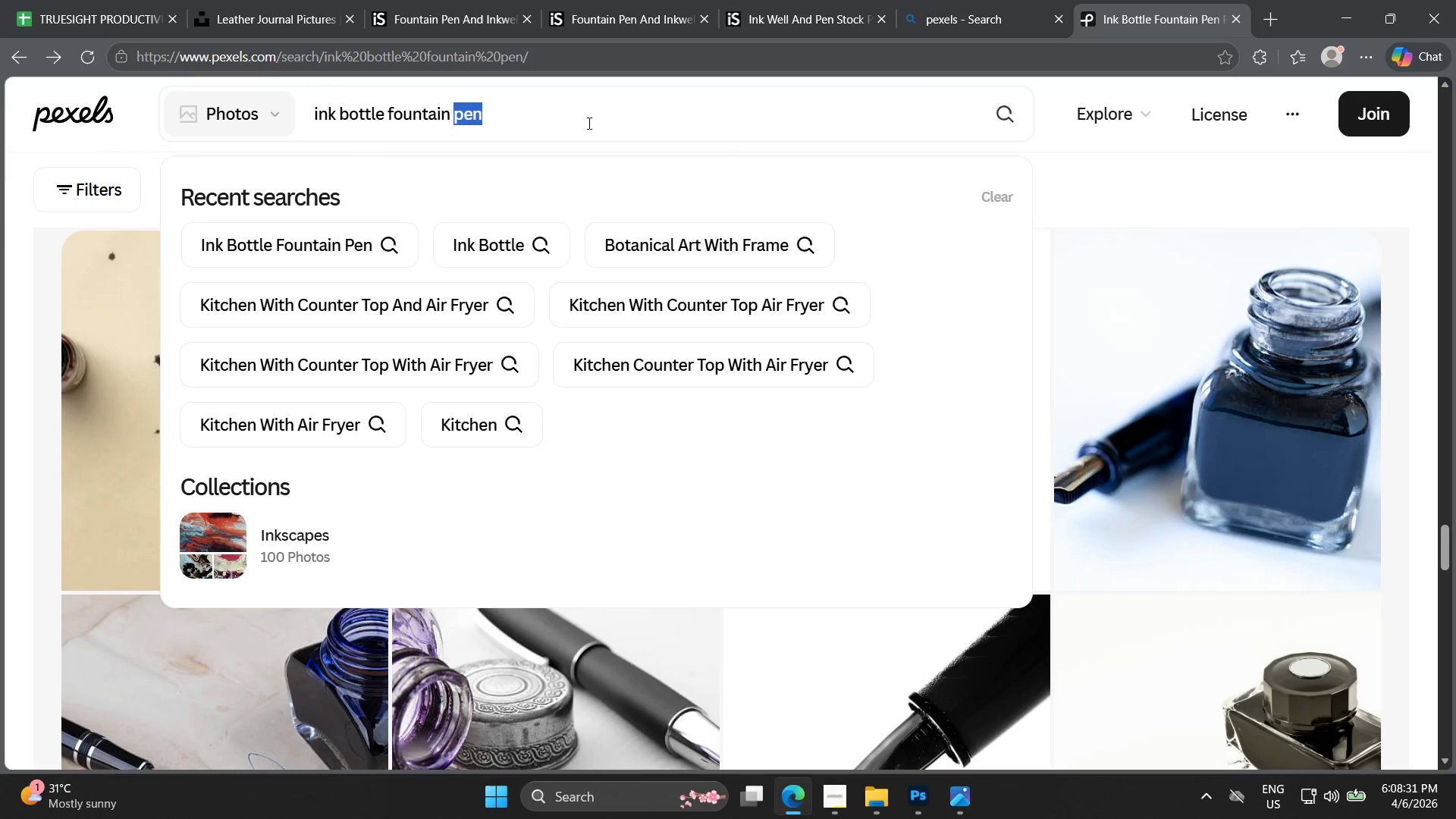 
triple_click([588, 123])
 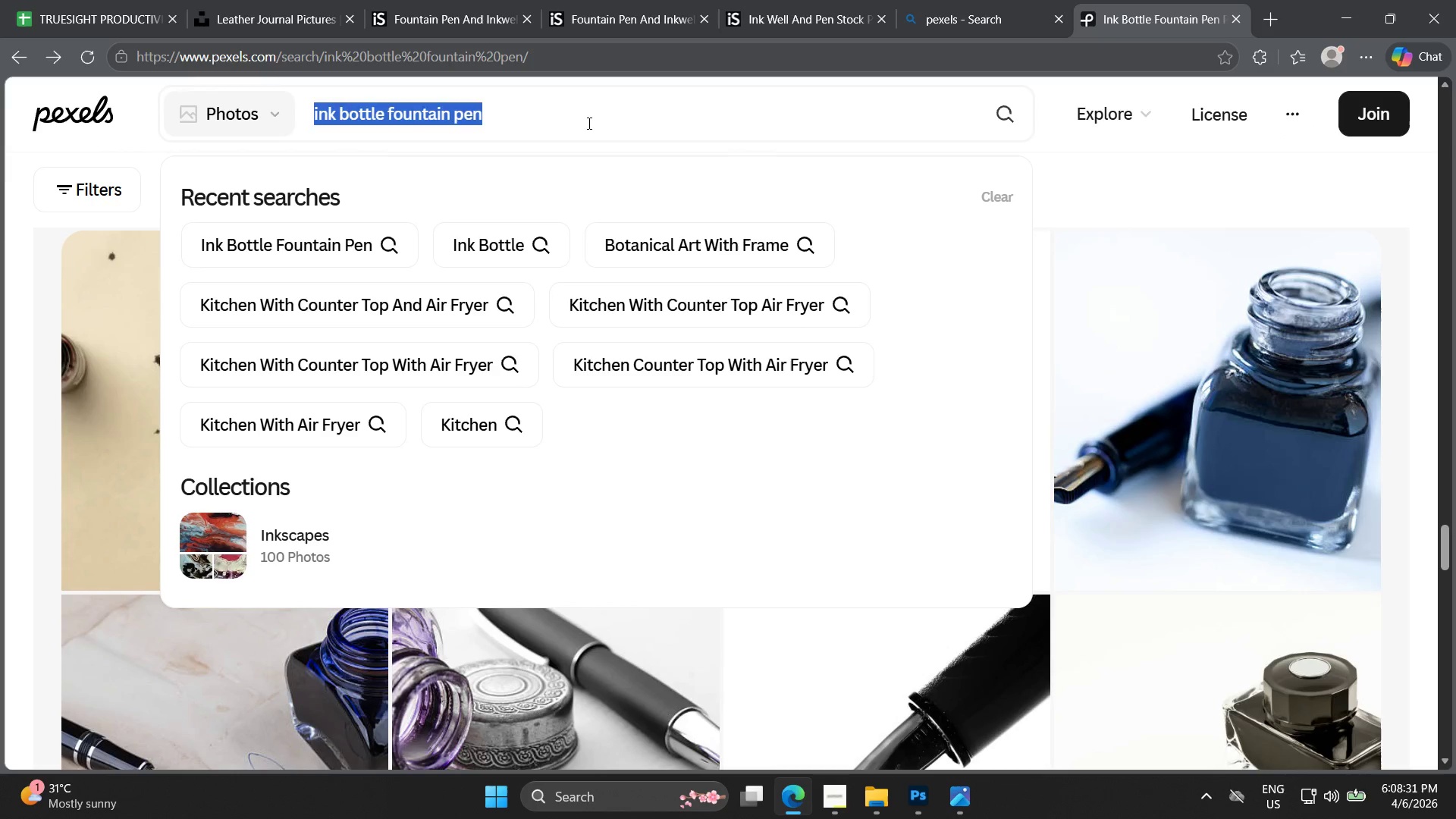 
type(leather jpou)
key(Backspace)
key(Backspace)
type(ui)
key(Backspace)
type(rnal)
 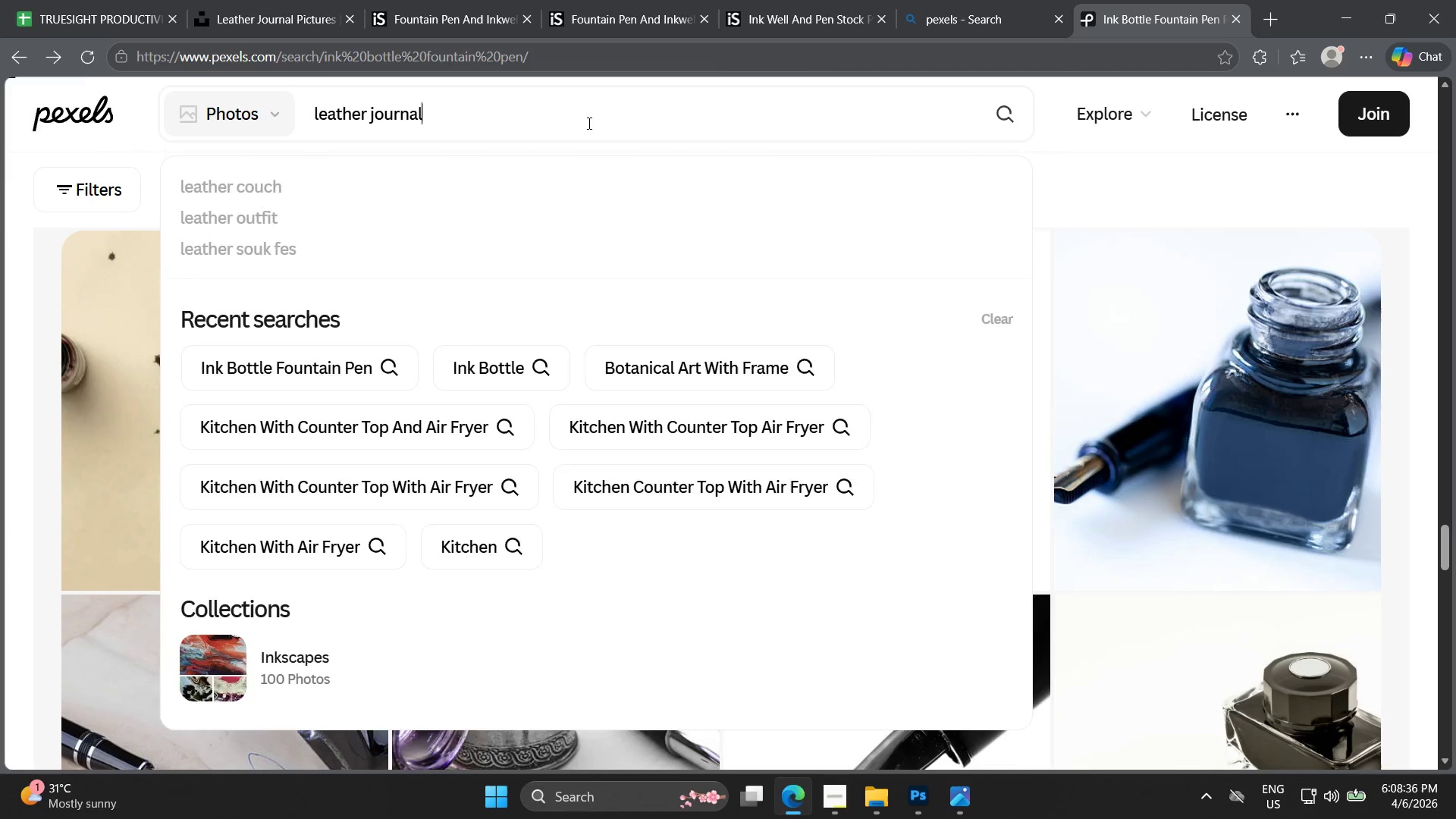 
key(Enter)
 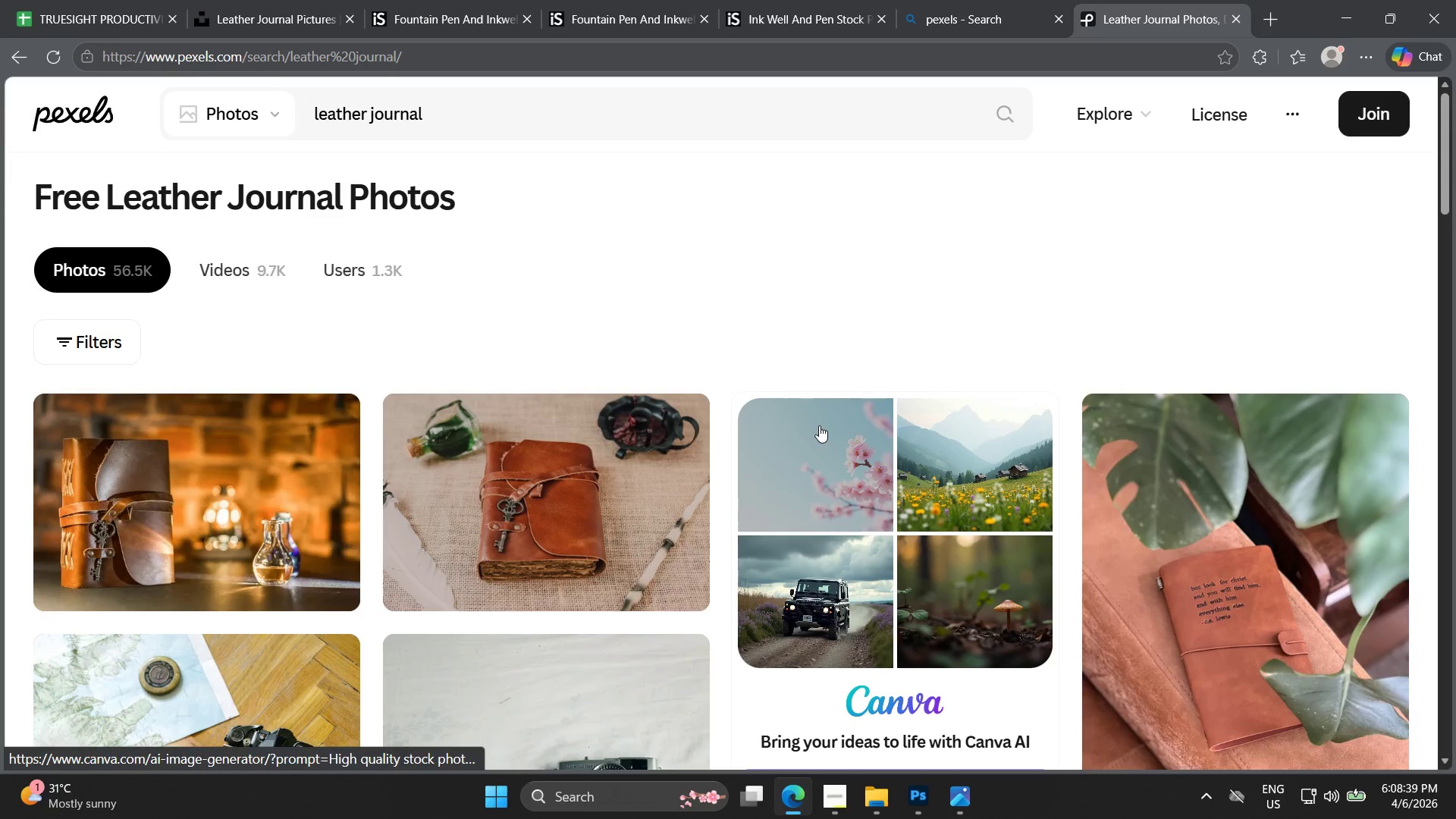 
scroll: coordinate [818, 490], scroll_direction: down, amount: 27.0
 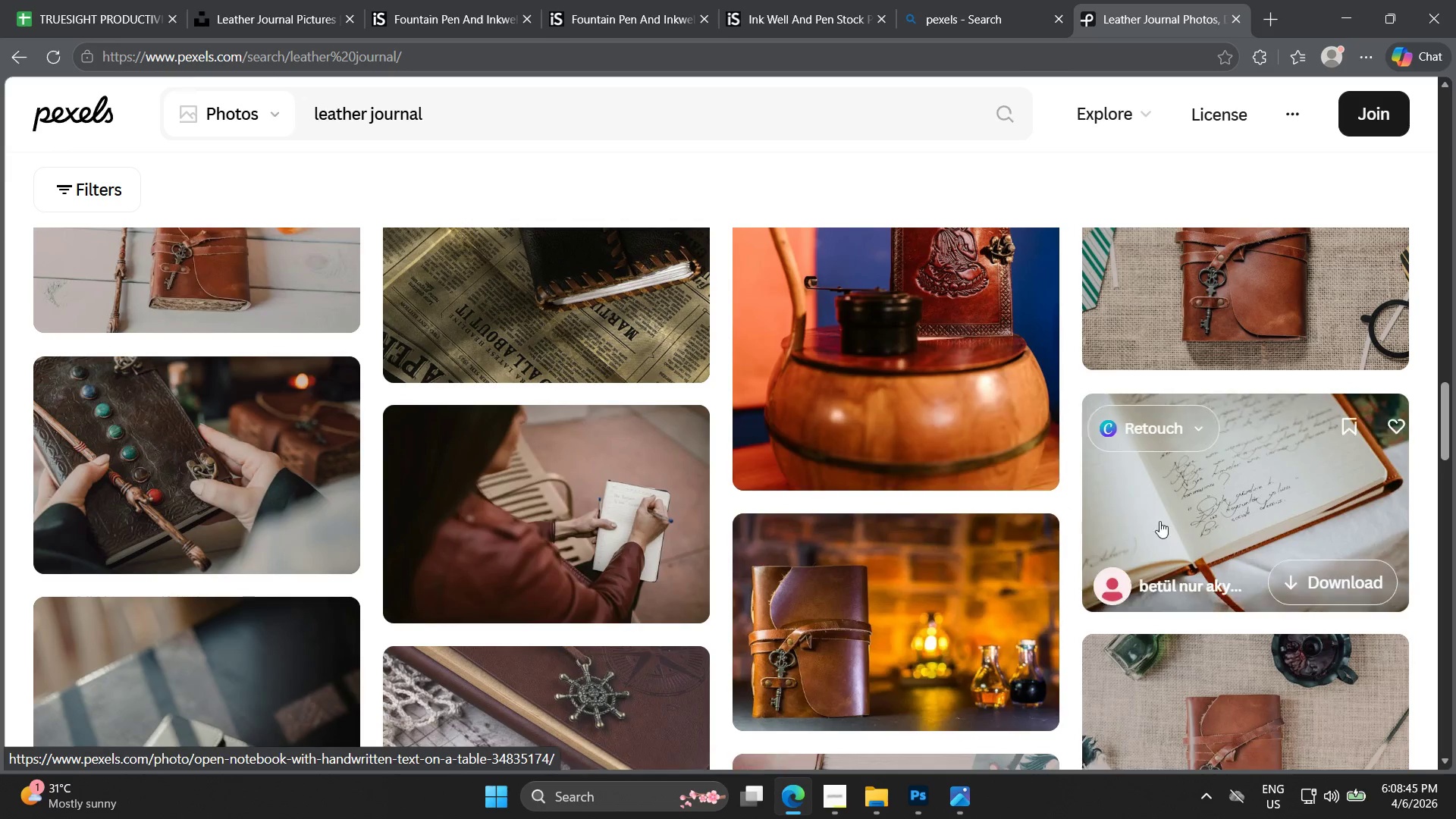 
scroll: coordinate [824, 507], scroll_direction: down, amount: 37.0
 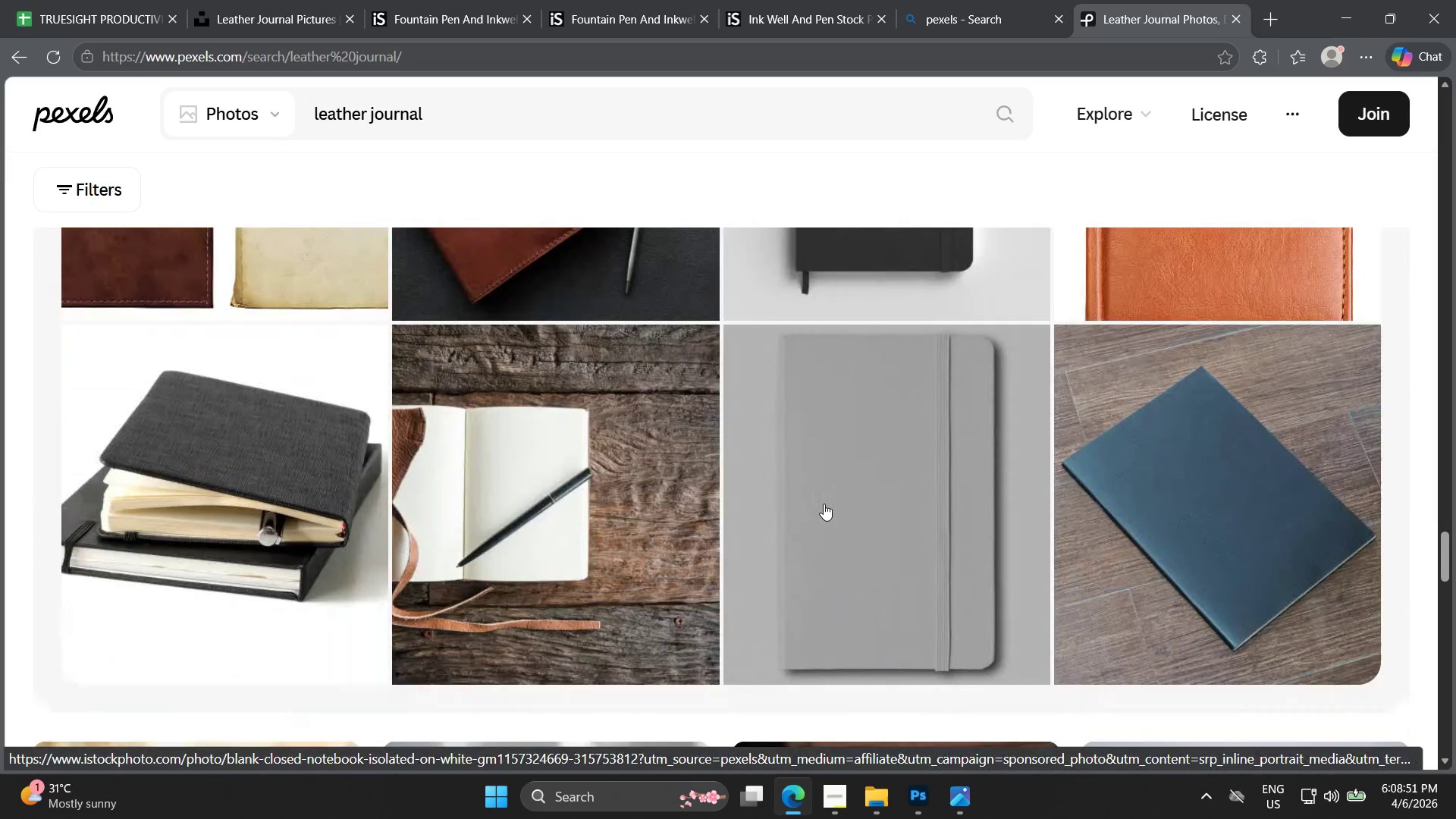 
scroll: coordinate [824, 504], scroll_direction: up, amount: 5.0
 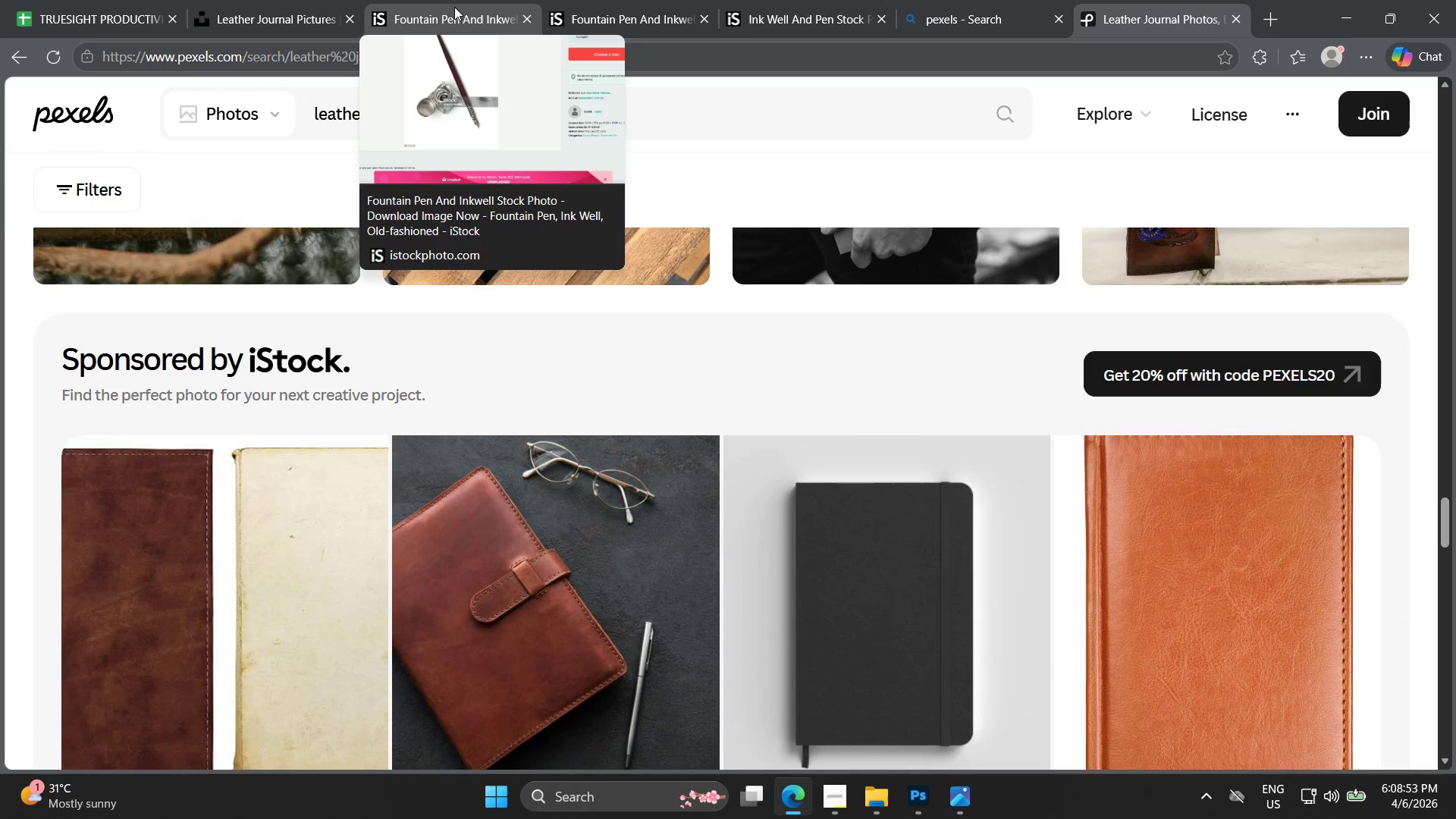 
left_click([289, 0])
 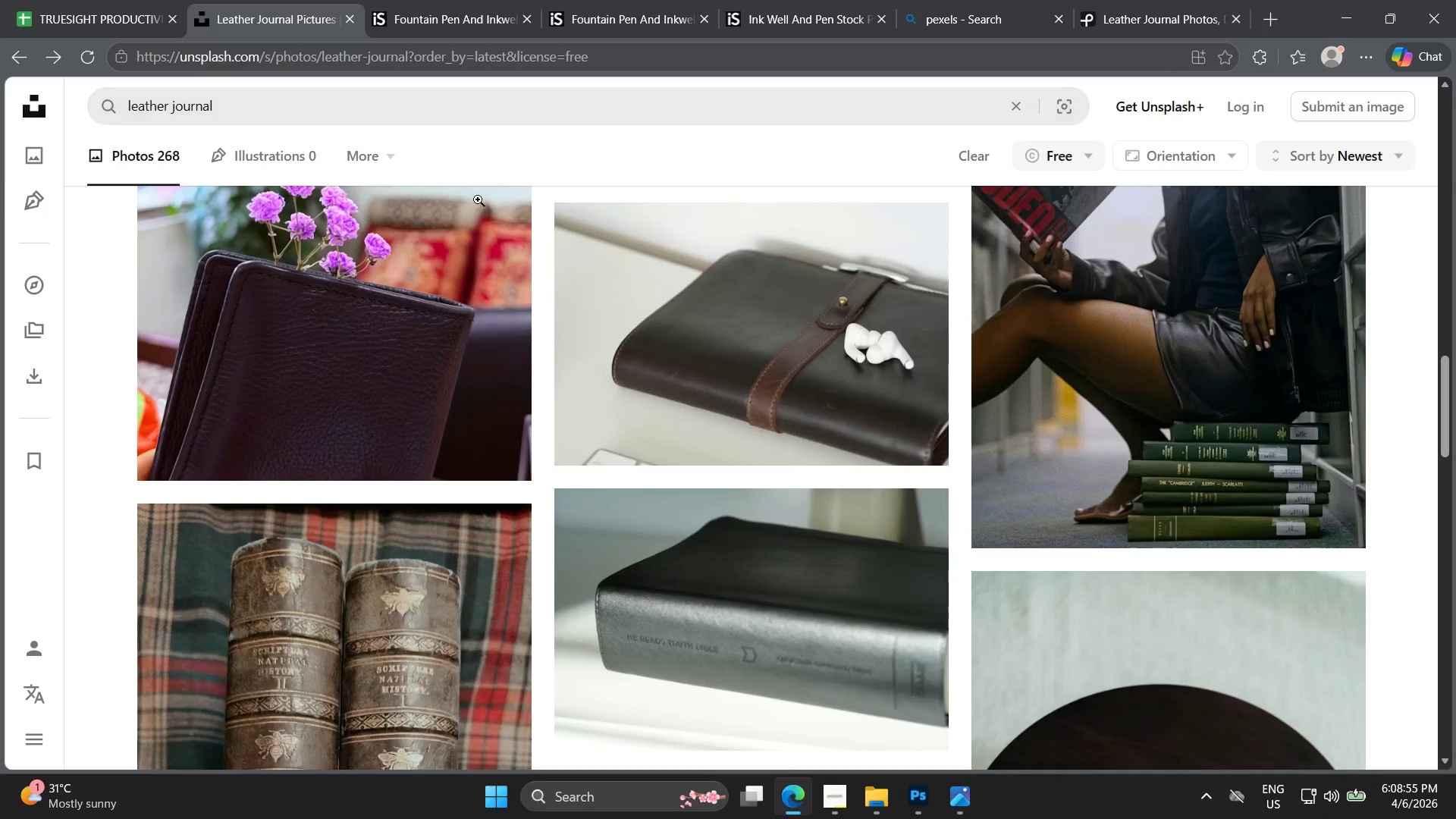 
scroll: coordinate [910, 592], scroll_direction: down, amount: 10.0
 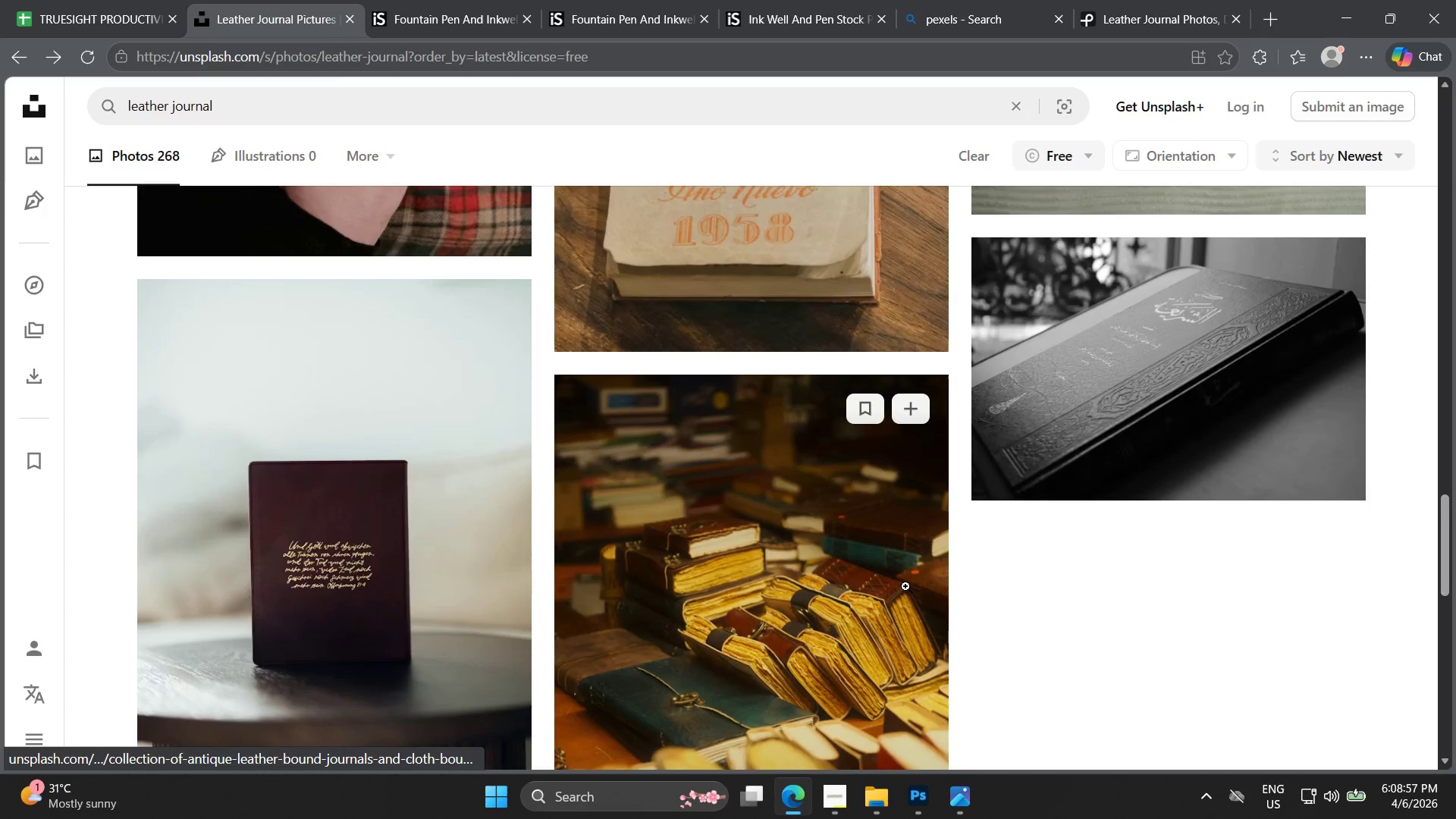 
scroll: coordinate [904, 585], scroll_direction: up, amount: 2.0
 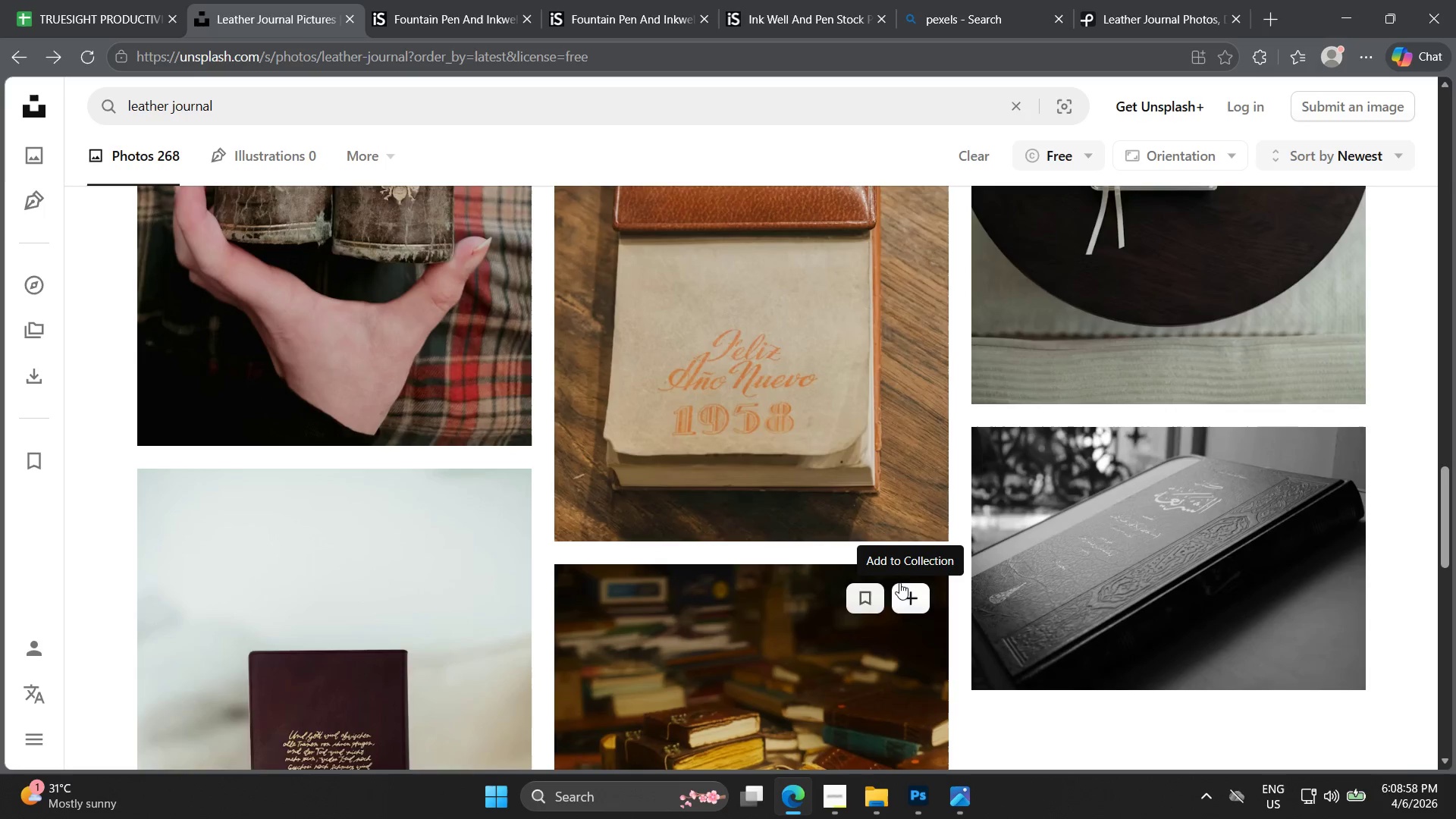 
scroll: coordinate [893, 586], scroll_direction: down, amount: 10.0
 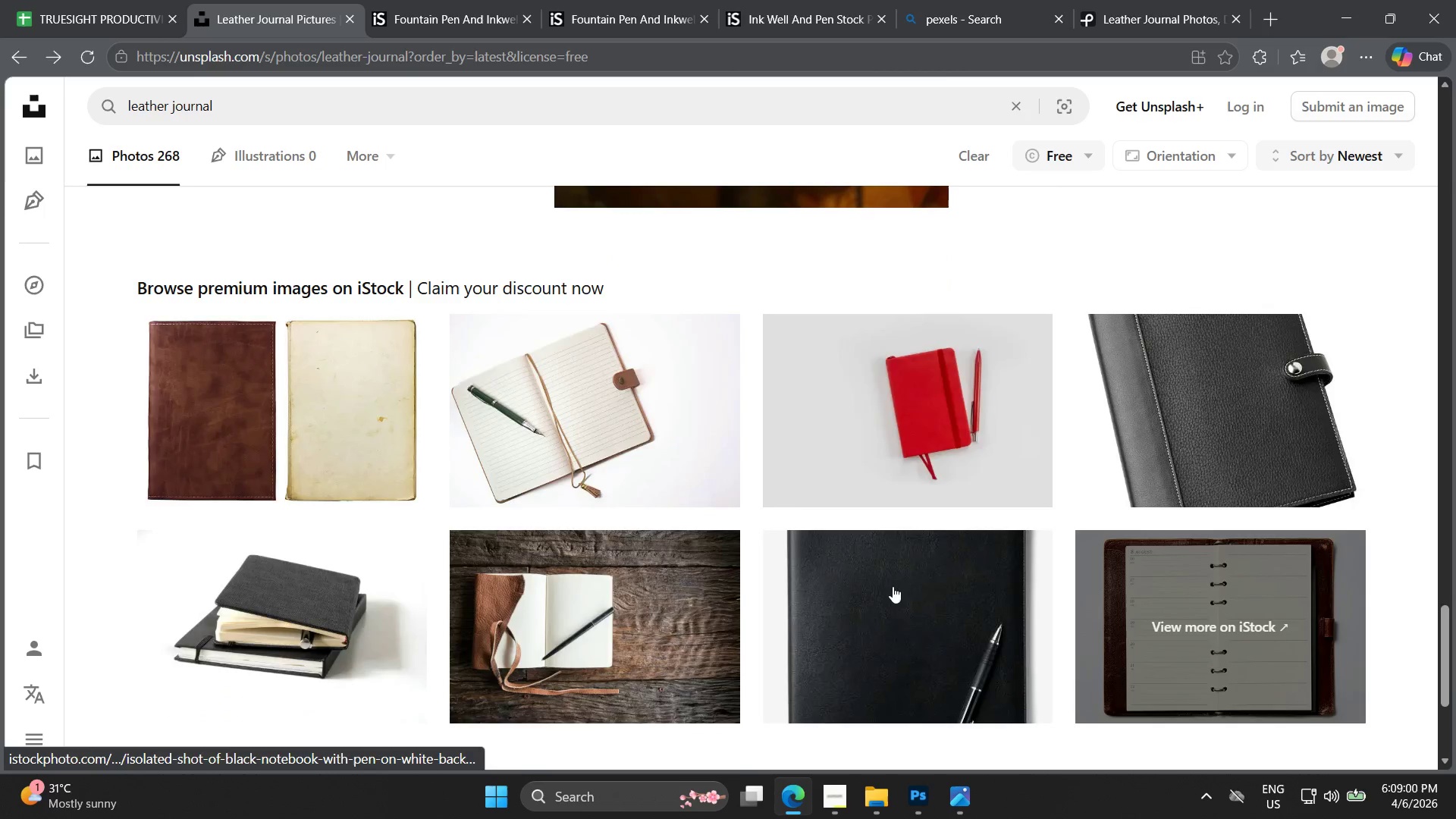 
scroll: coordinate [893, 586], scroll_direction: up, amount: 6.0
 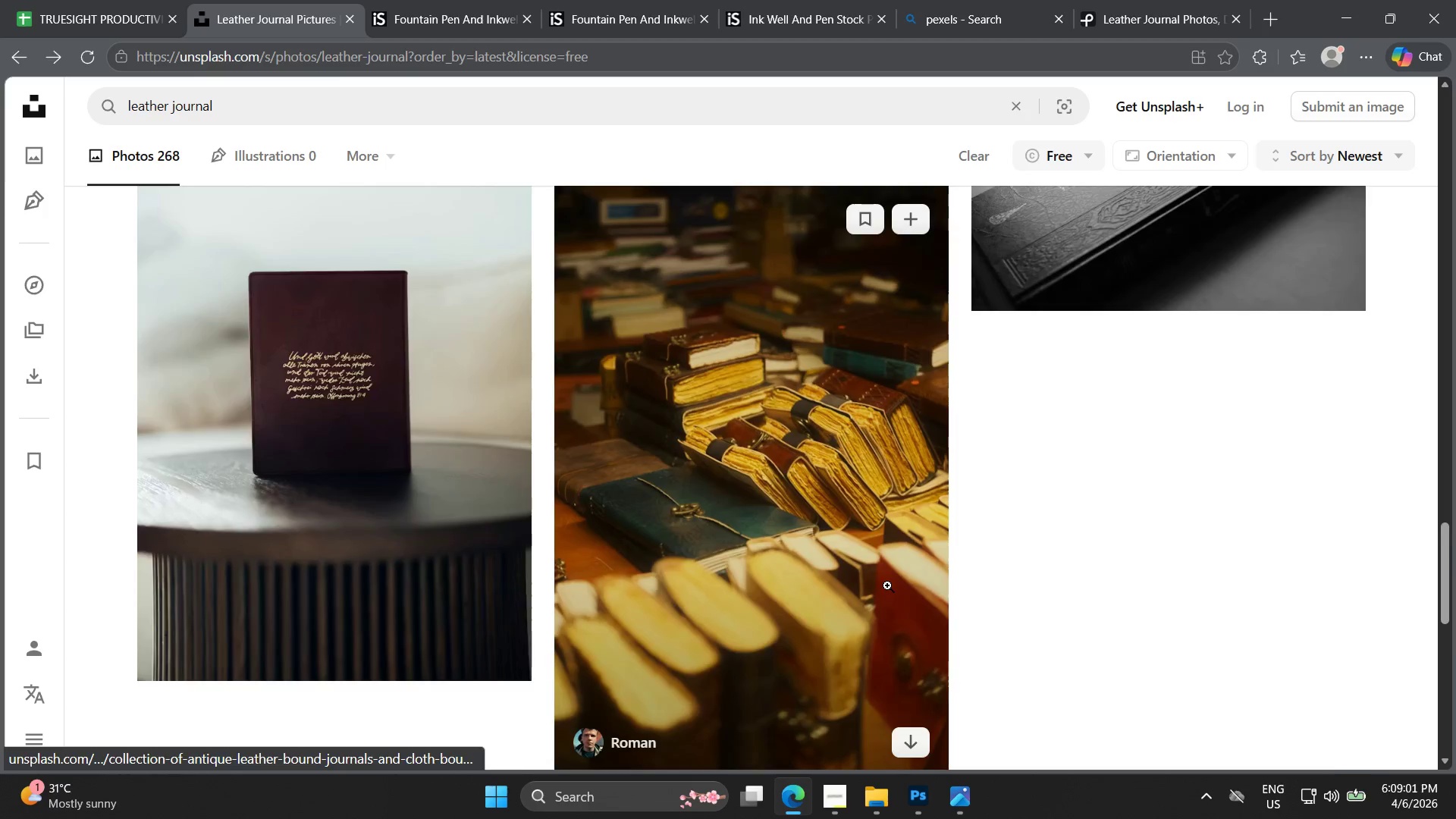 
scroll: coordinate [883, 590], scroll_direction: down, amount: 6.0
 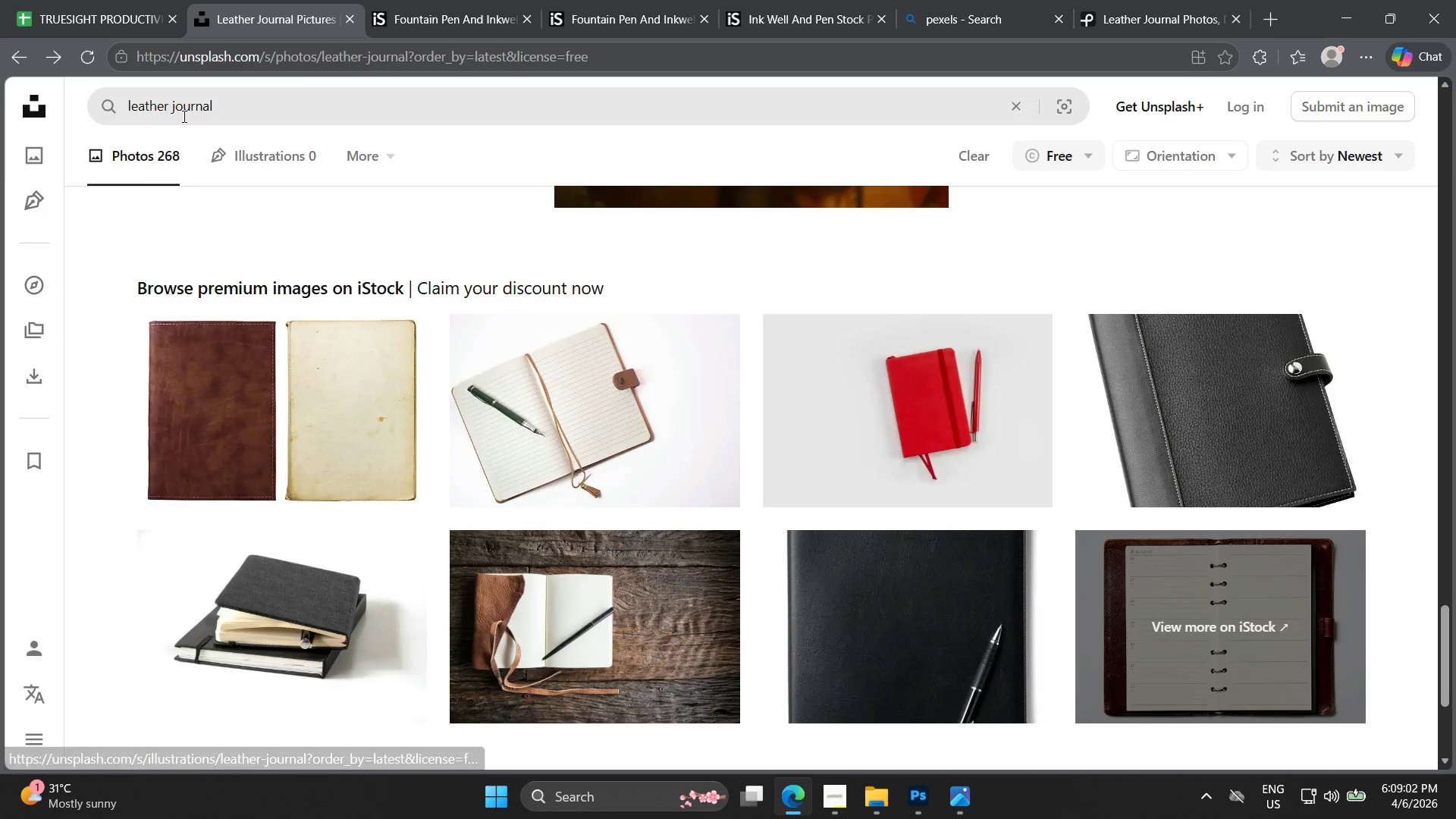 
left_click([129, 105])
 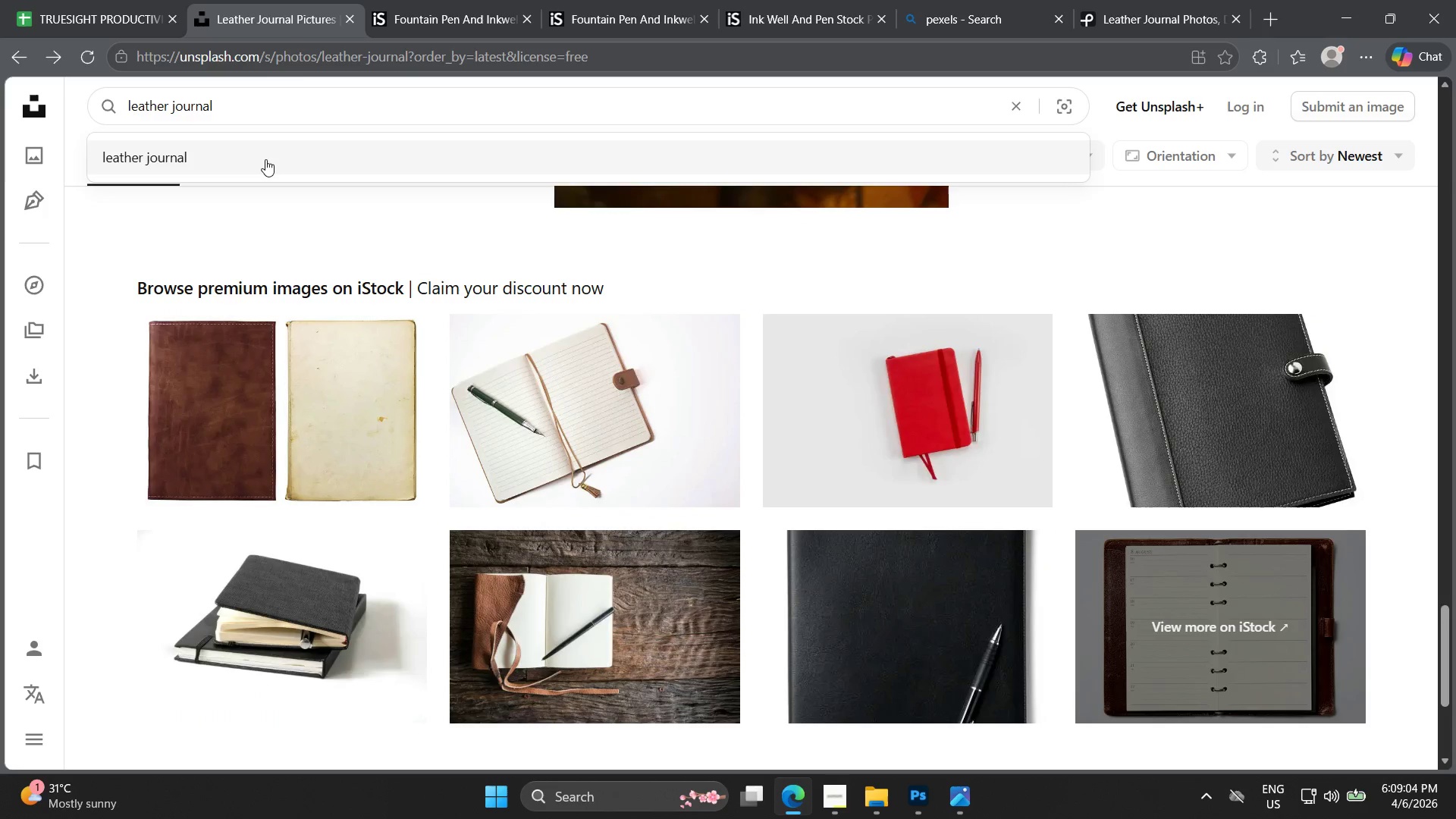 
type(i)
key(Backspace)
type(open )
 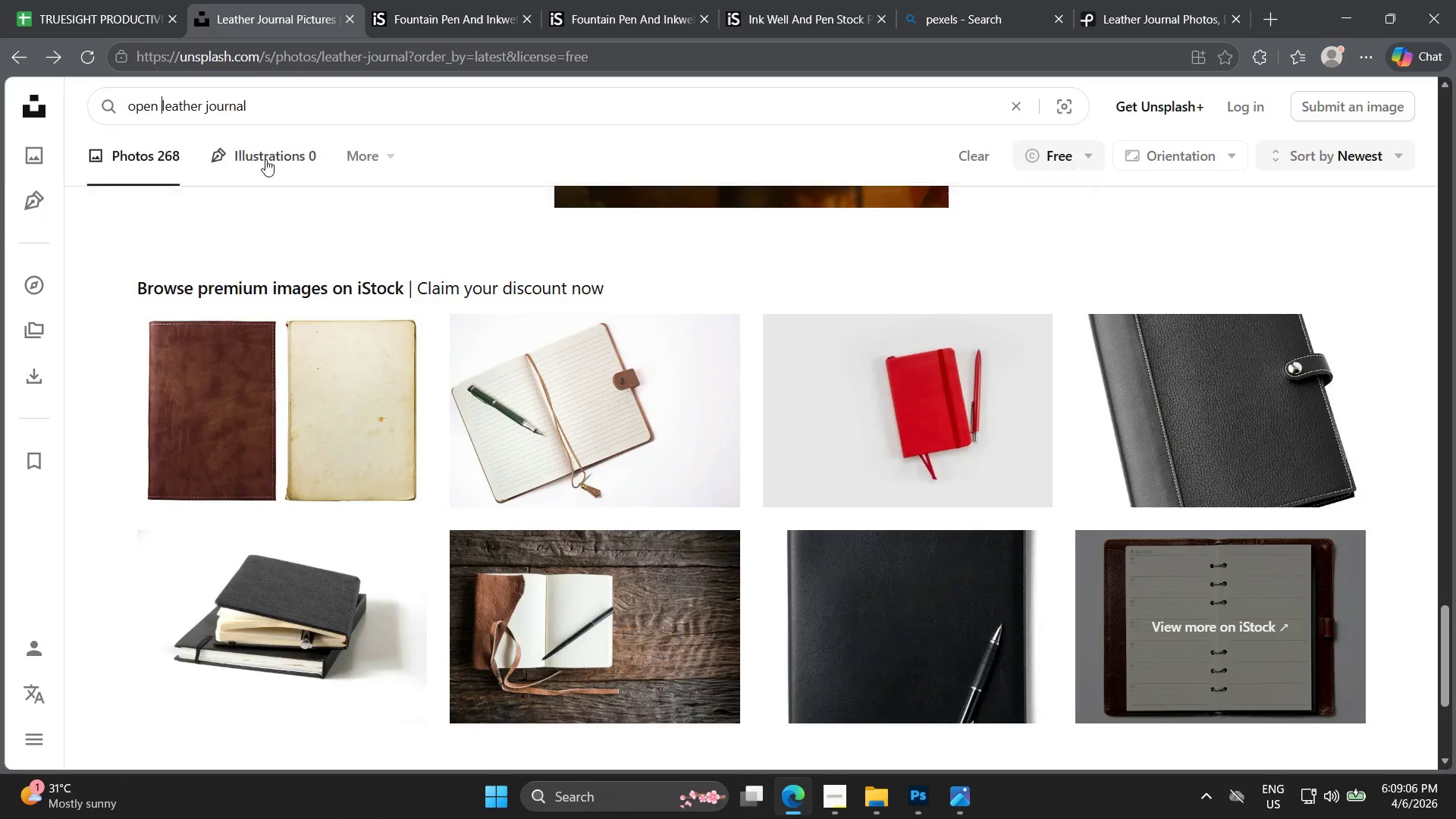 
key(Enter)
 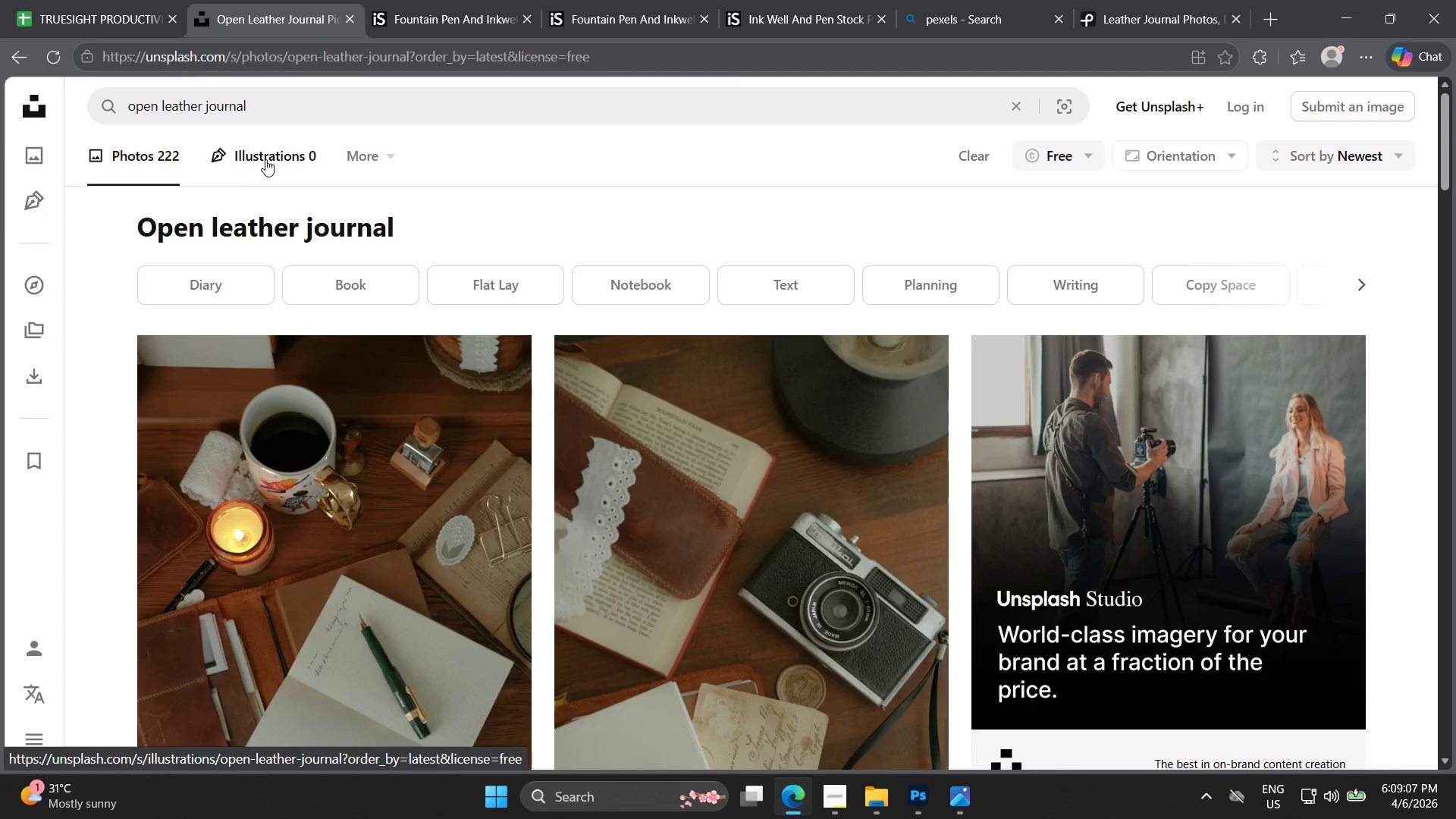 
scroll: coordinate [823, 586], scroll_direction: down, amount: 9.0
 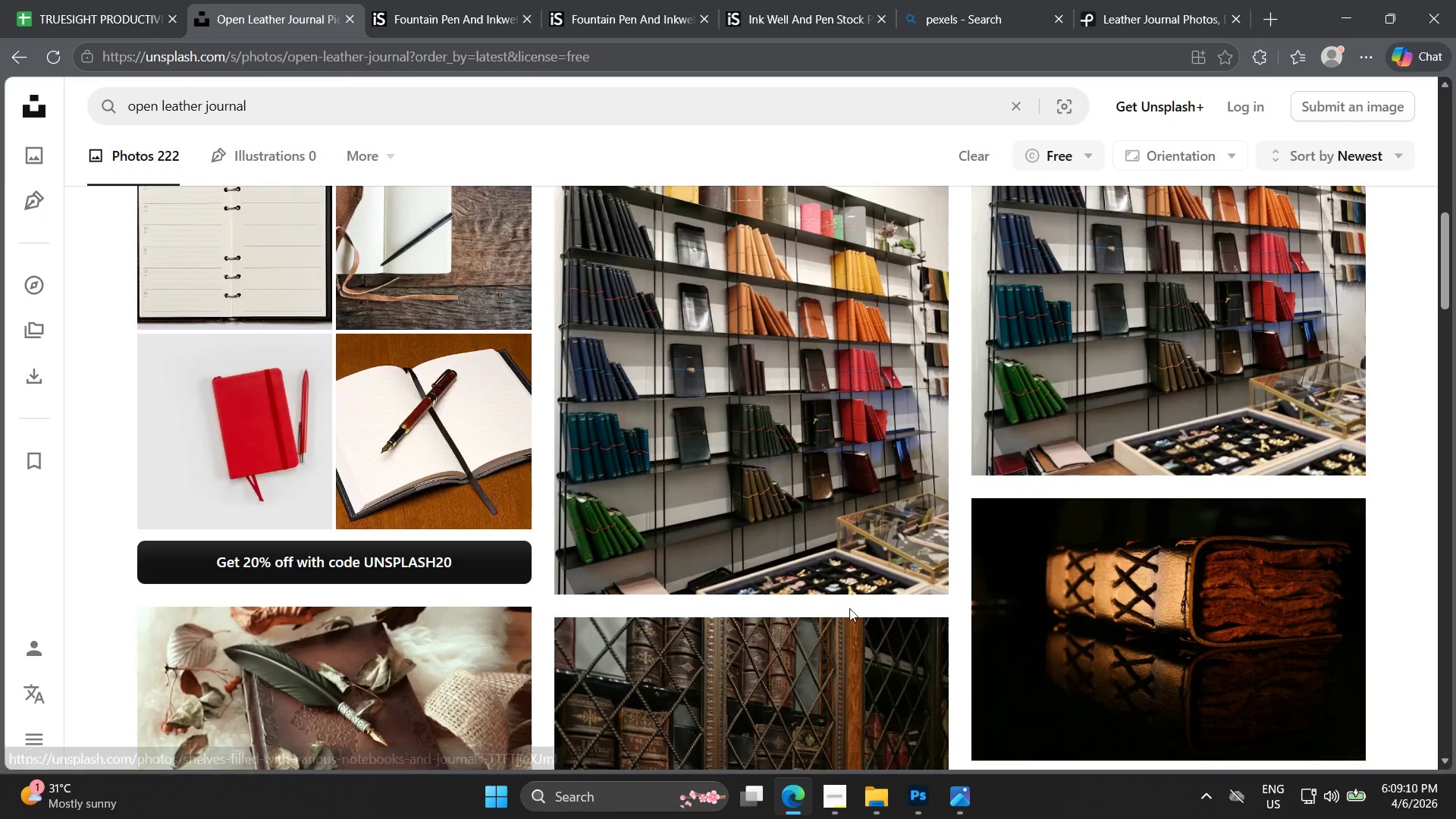 
scroll: coordinate [852, 579], scroll_direction: up, amount: 1.0
 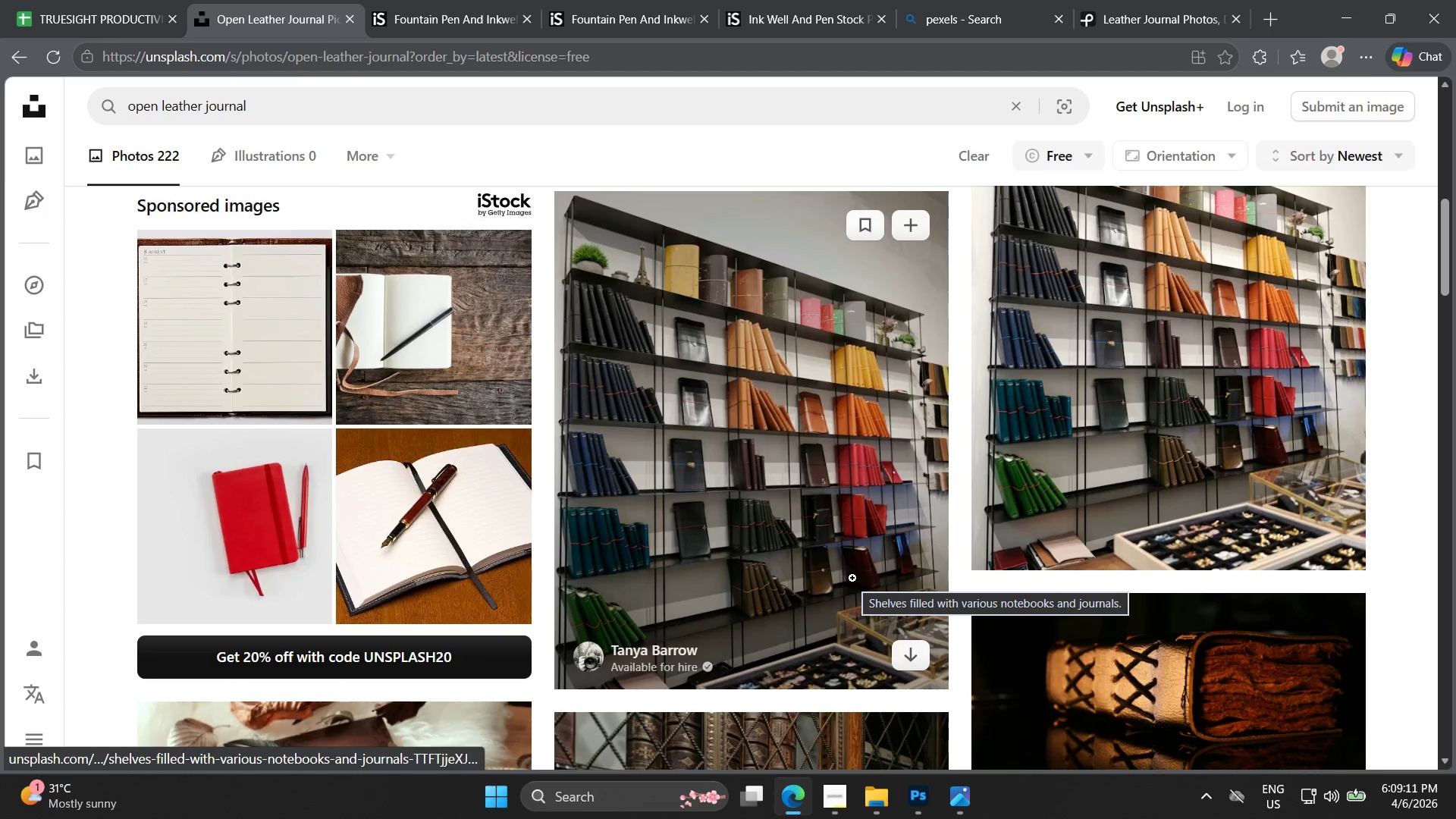 
scroll: coordinate [865, 603], scroll_direction: down, amount: 29.0
 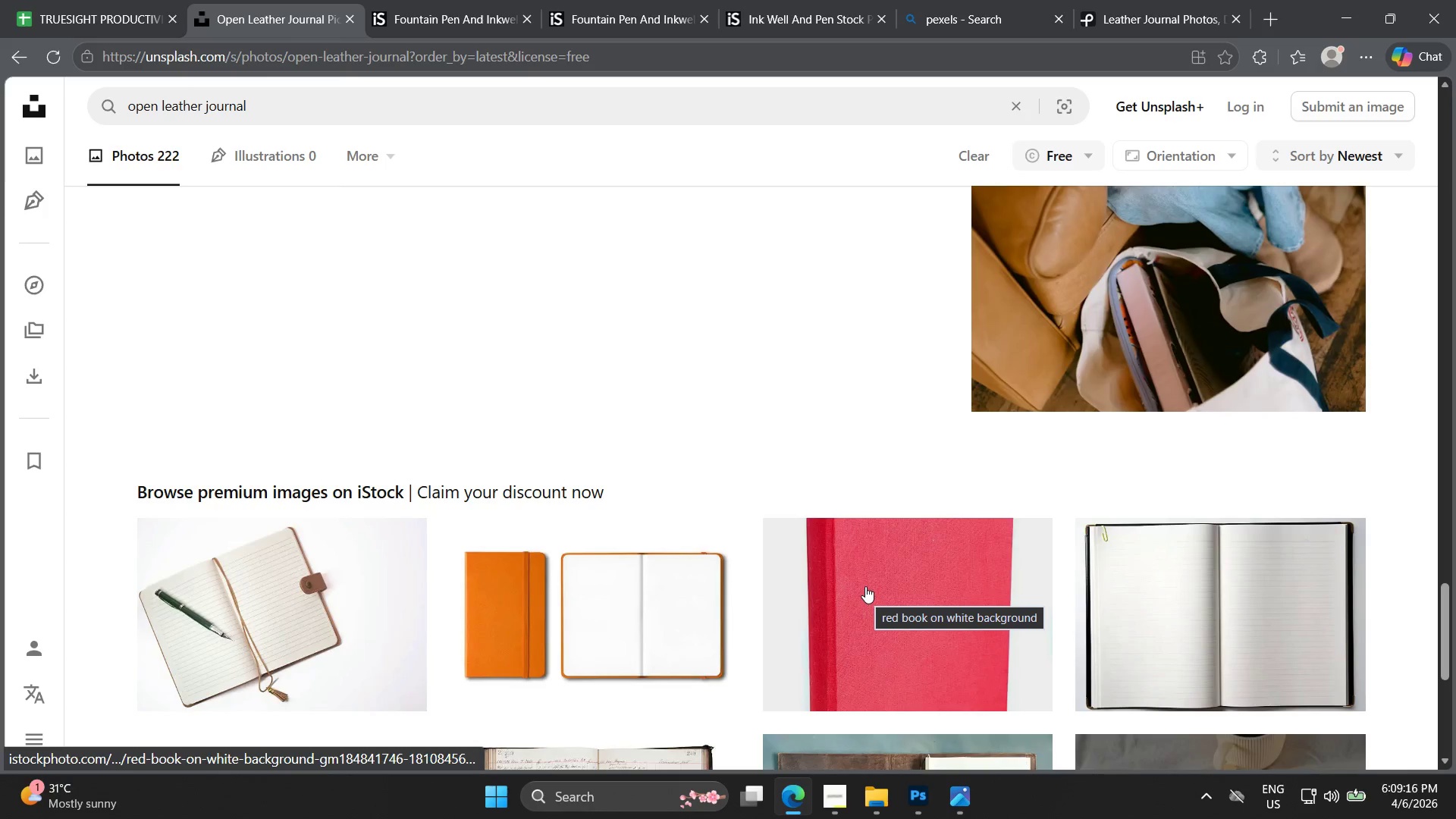 
scroll: coordinate [866, 583], scroll_direction: up, amount: 14.0
 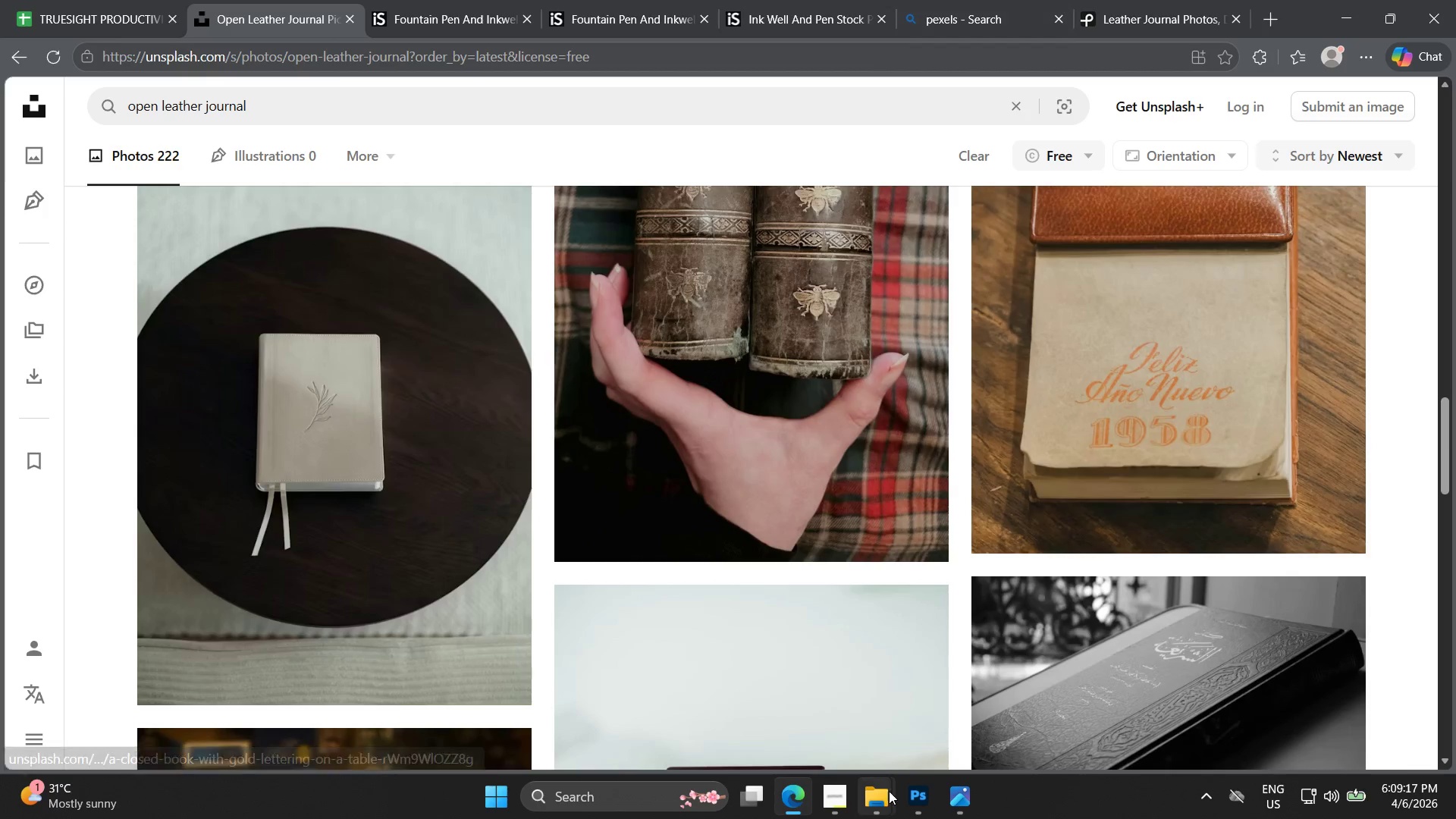 
left_click_drag(start_coordinate=[837, 795], to_coordinate=[841, 802])
 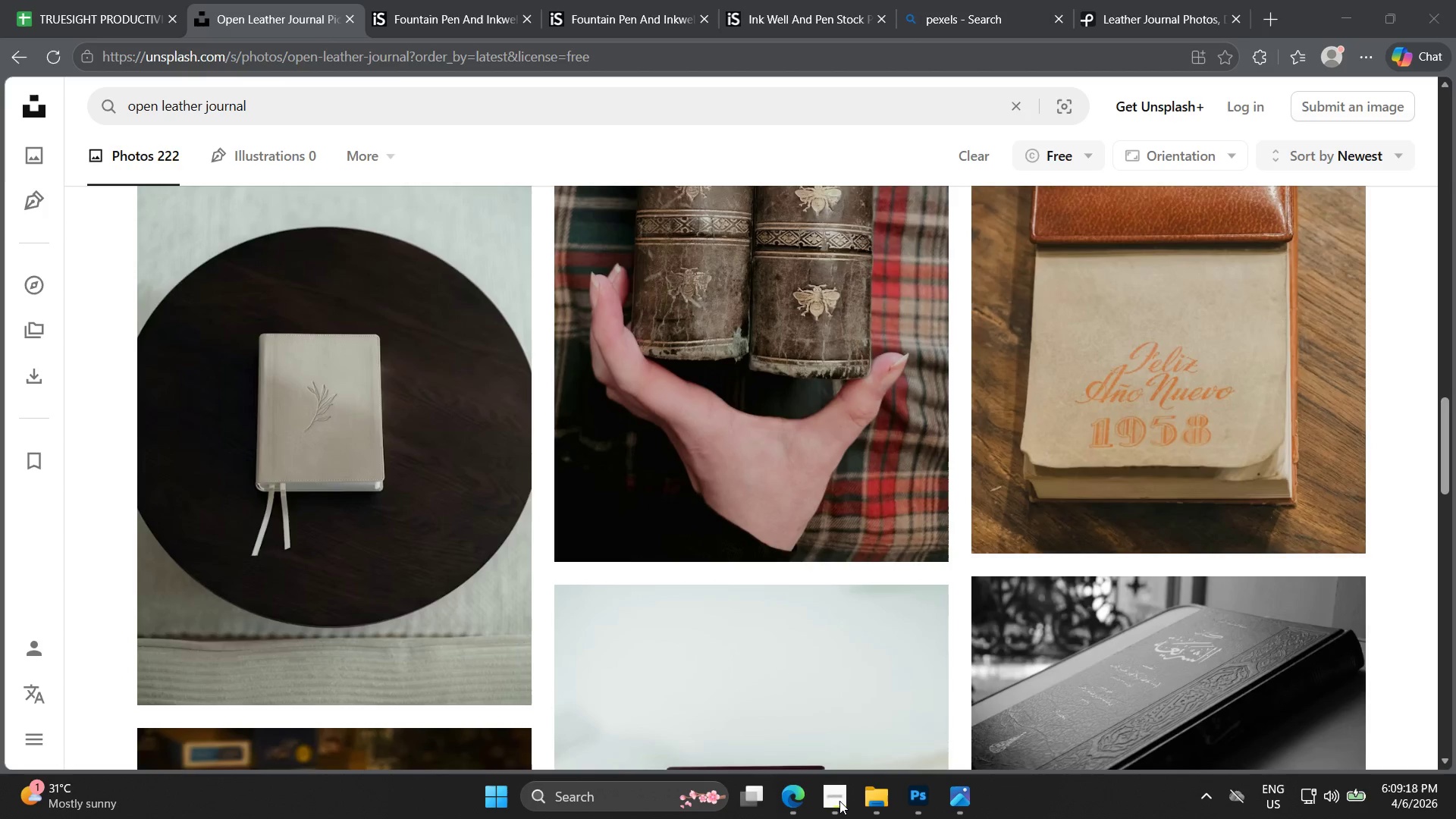 
left_click([839, 801])